 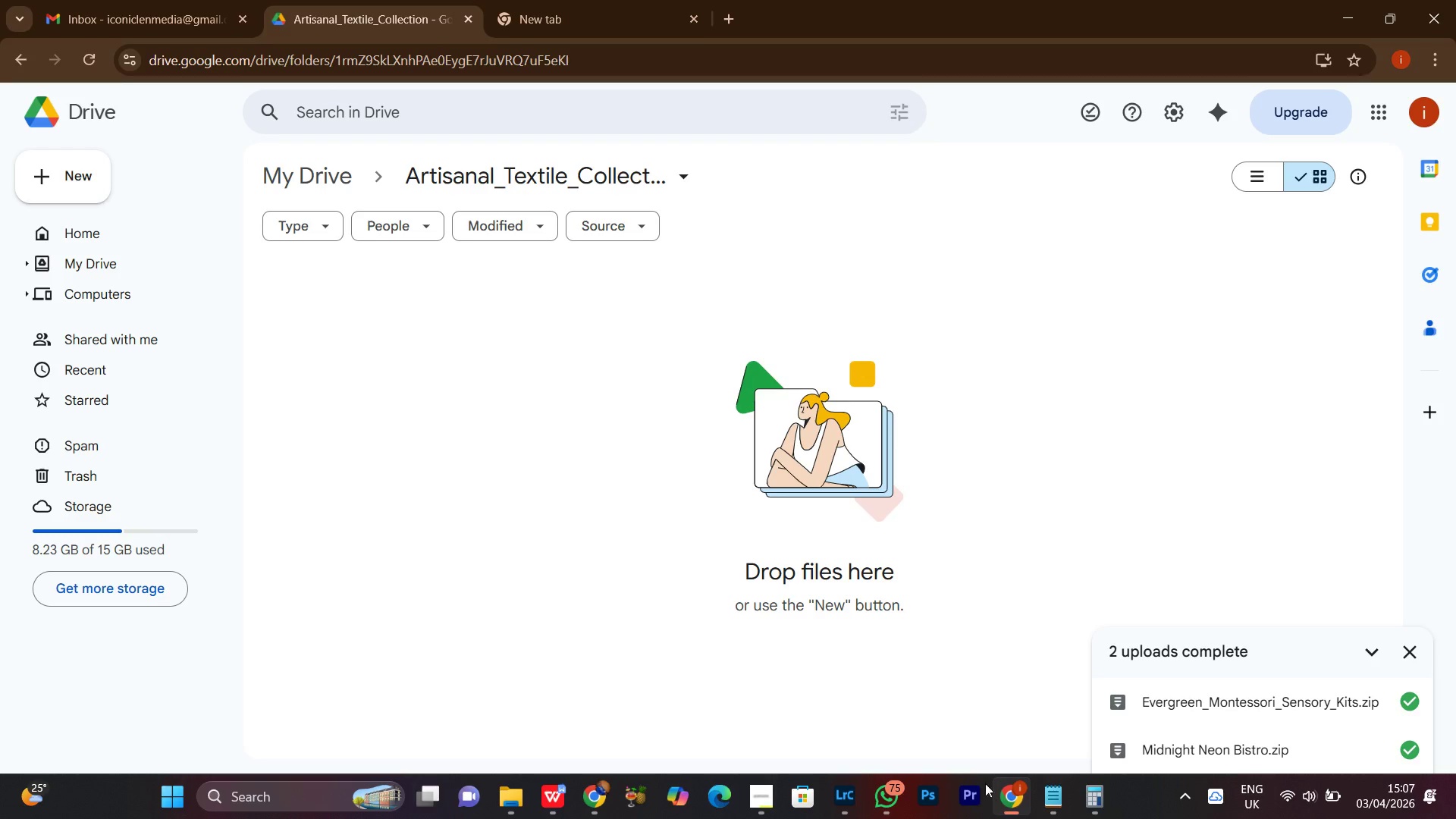 
left_click([1366, 0])
 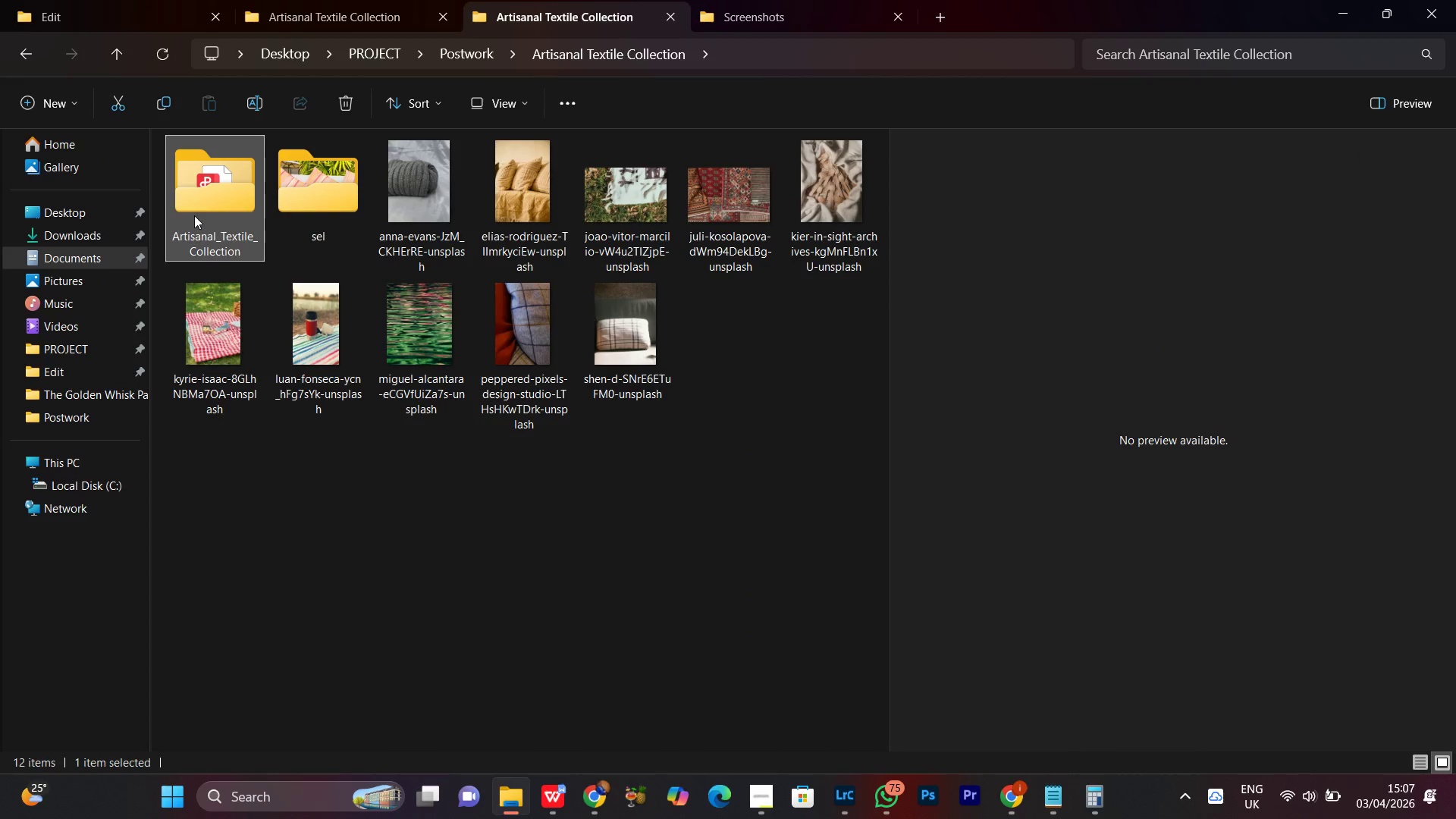 
right_click([205, 199])
 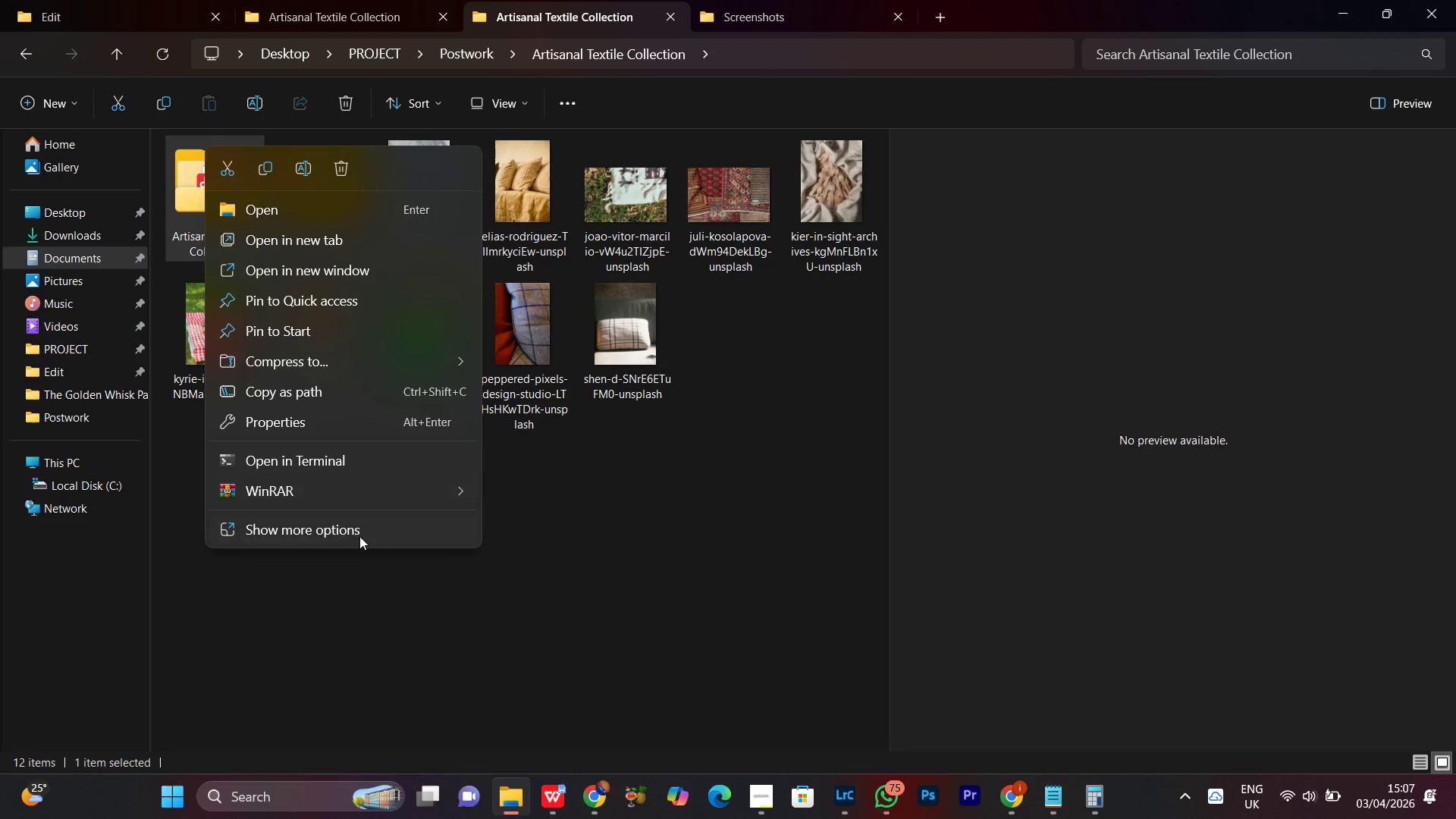 
left_click([356, 490])
 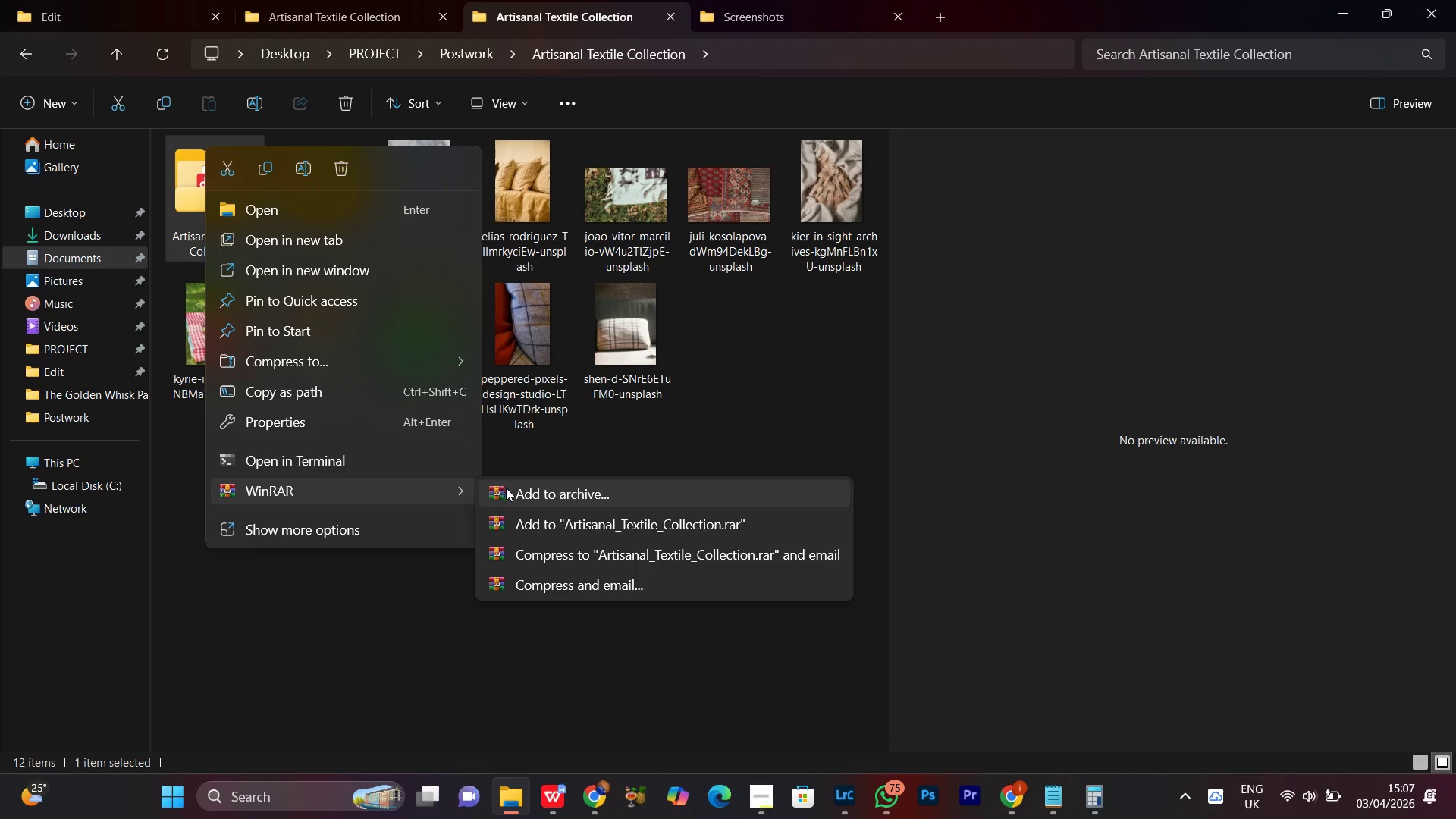 
left_click([507, 489])
 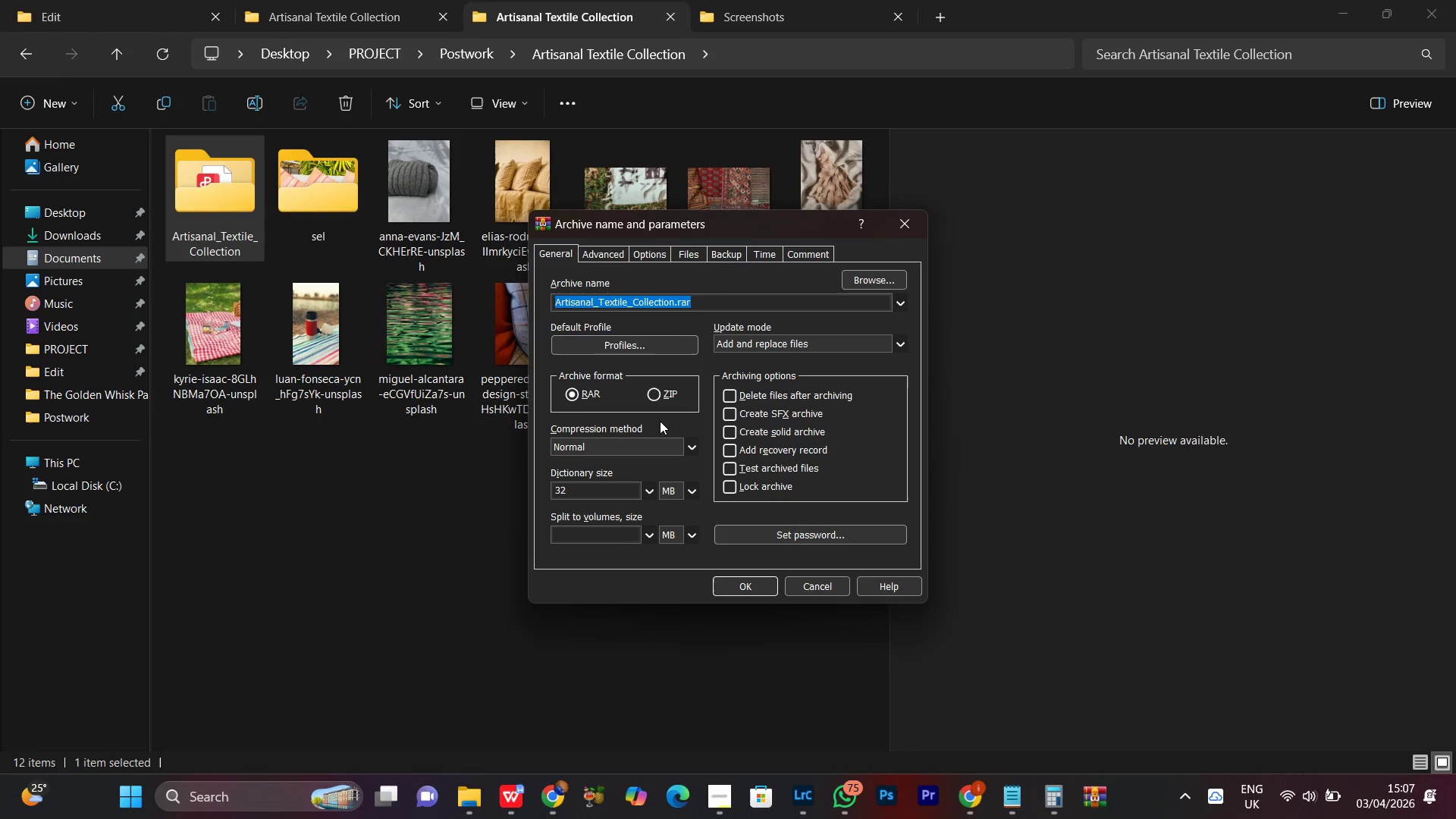 
left_click([665, 390])
 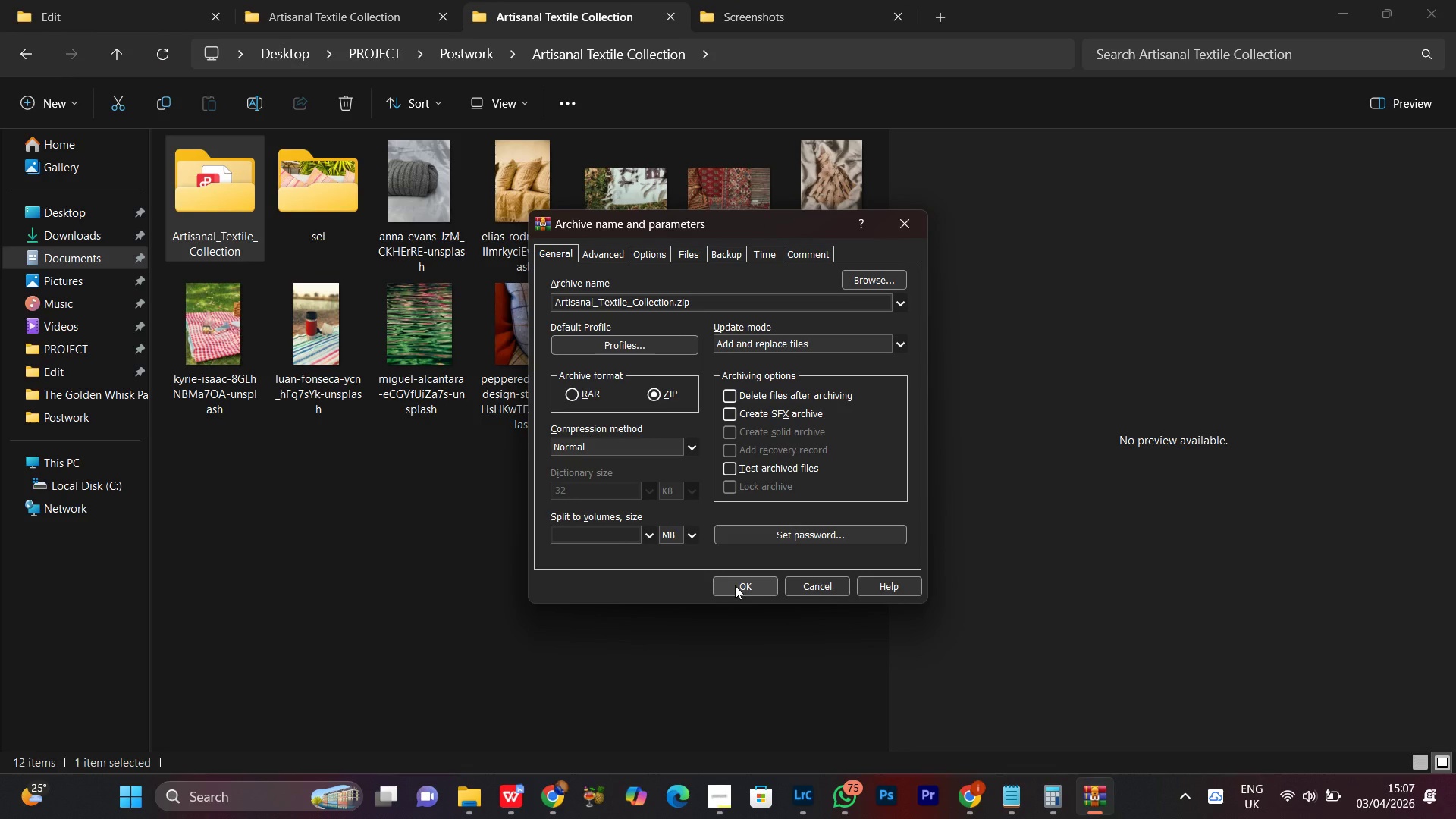 
left_click([735, 585])
 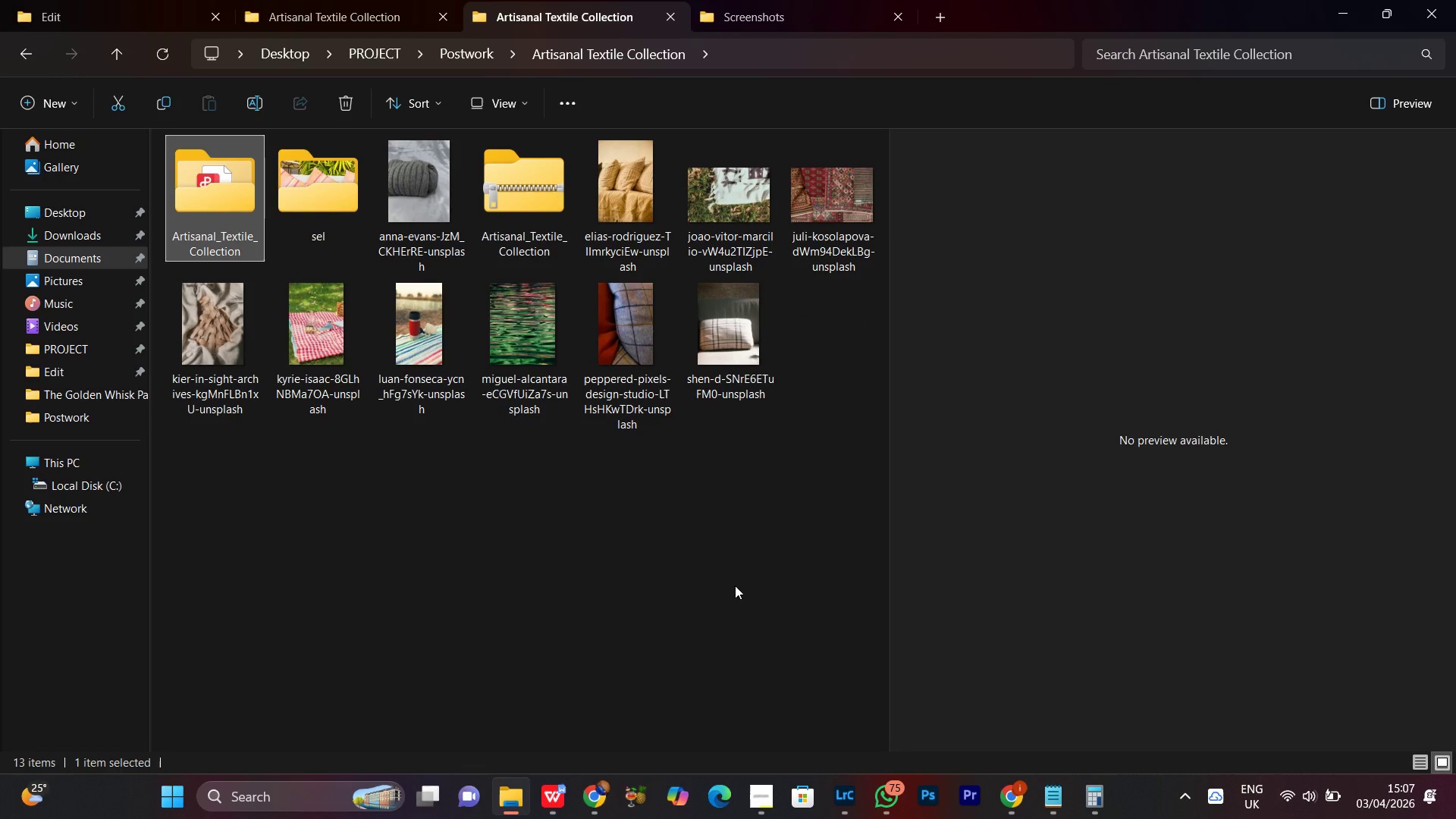 
left_click([522, 180])
 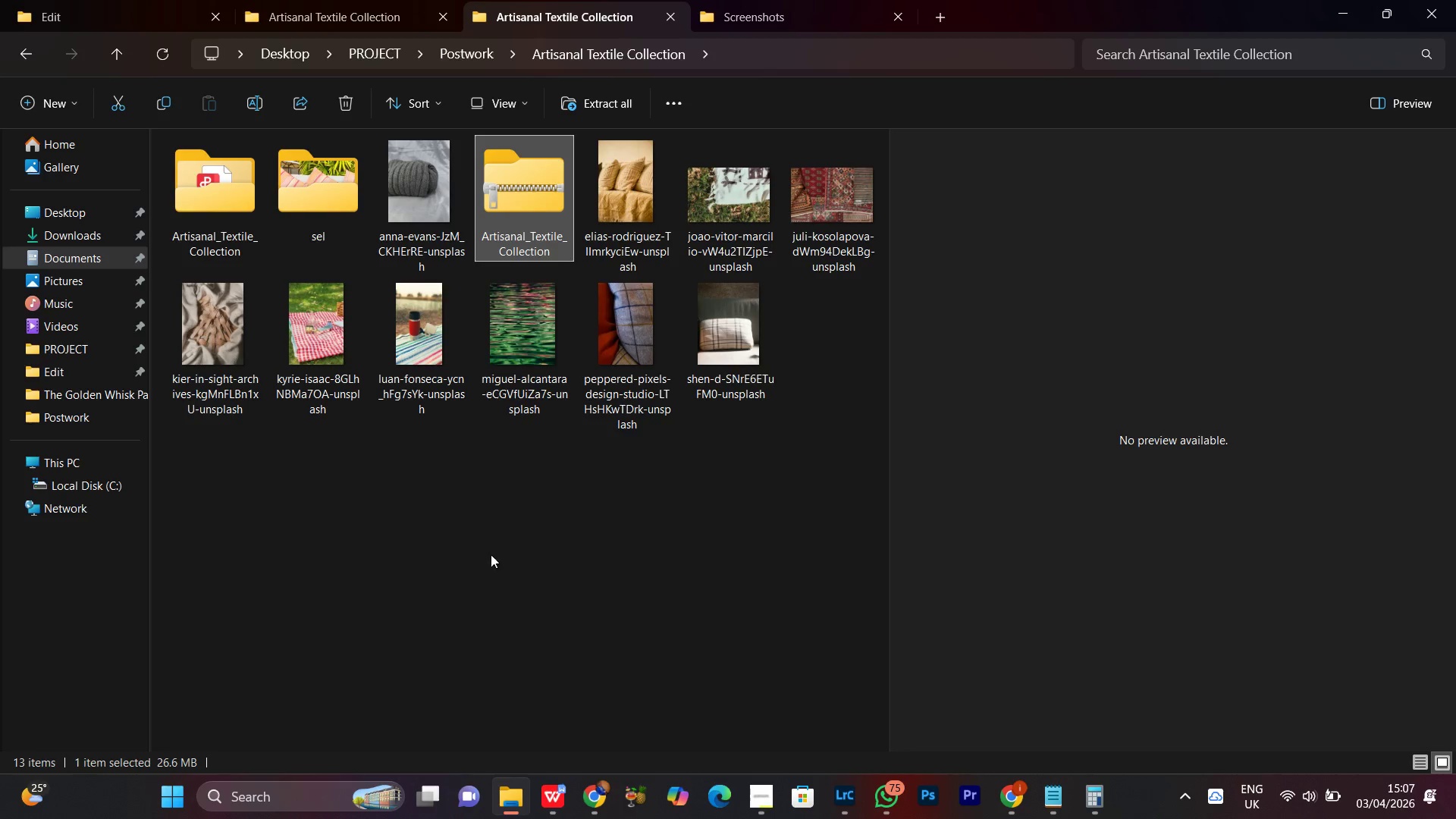 
left_click([484, 559])
 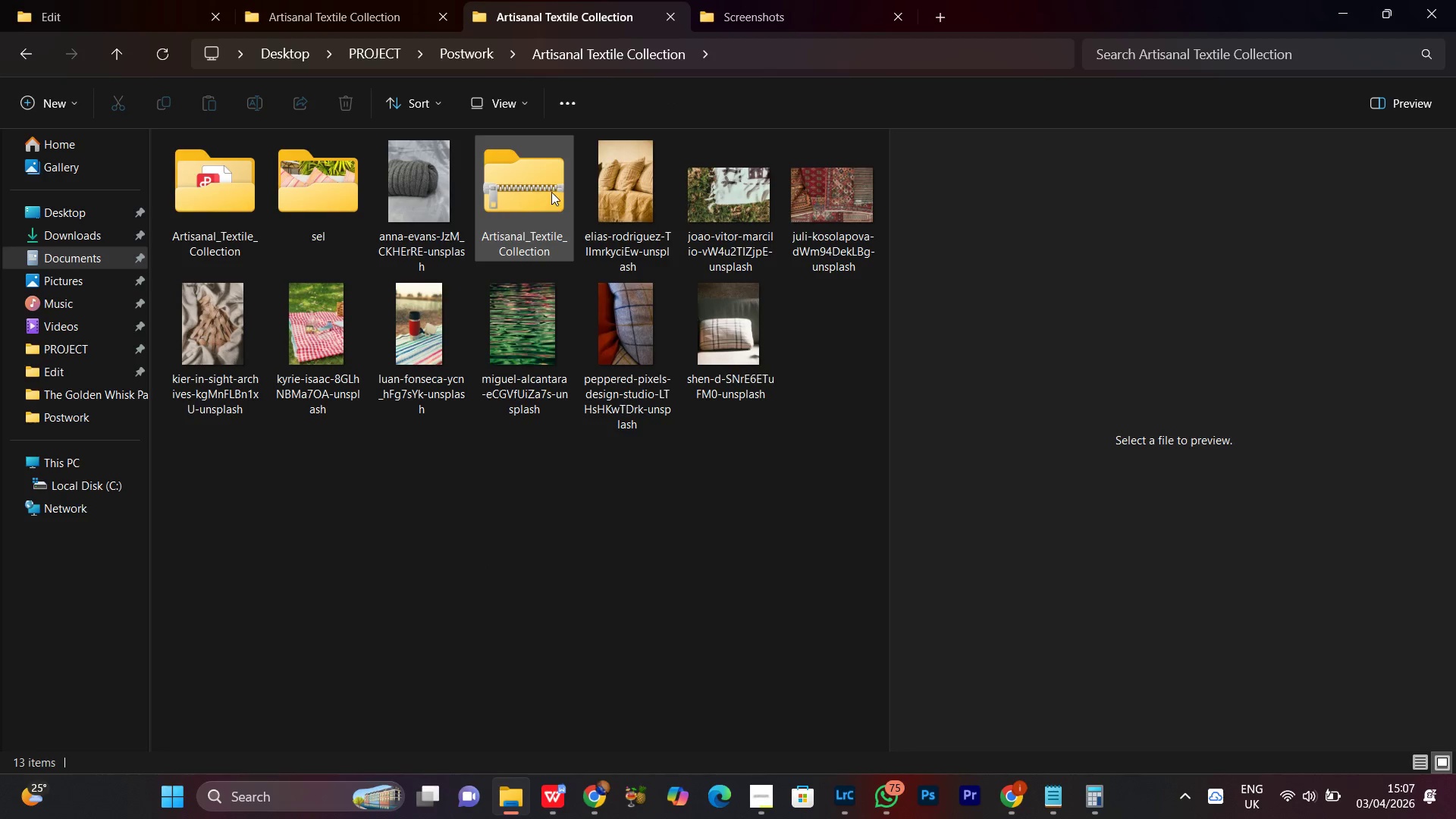 
left_click([551, 192])
 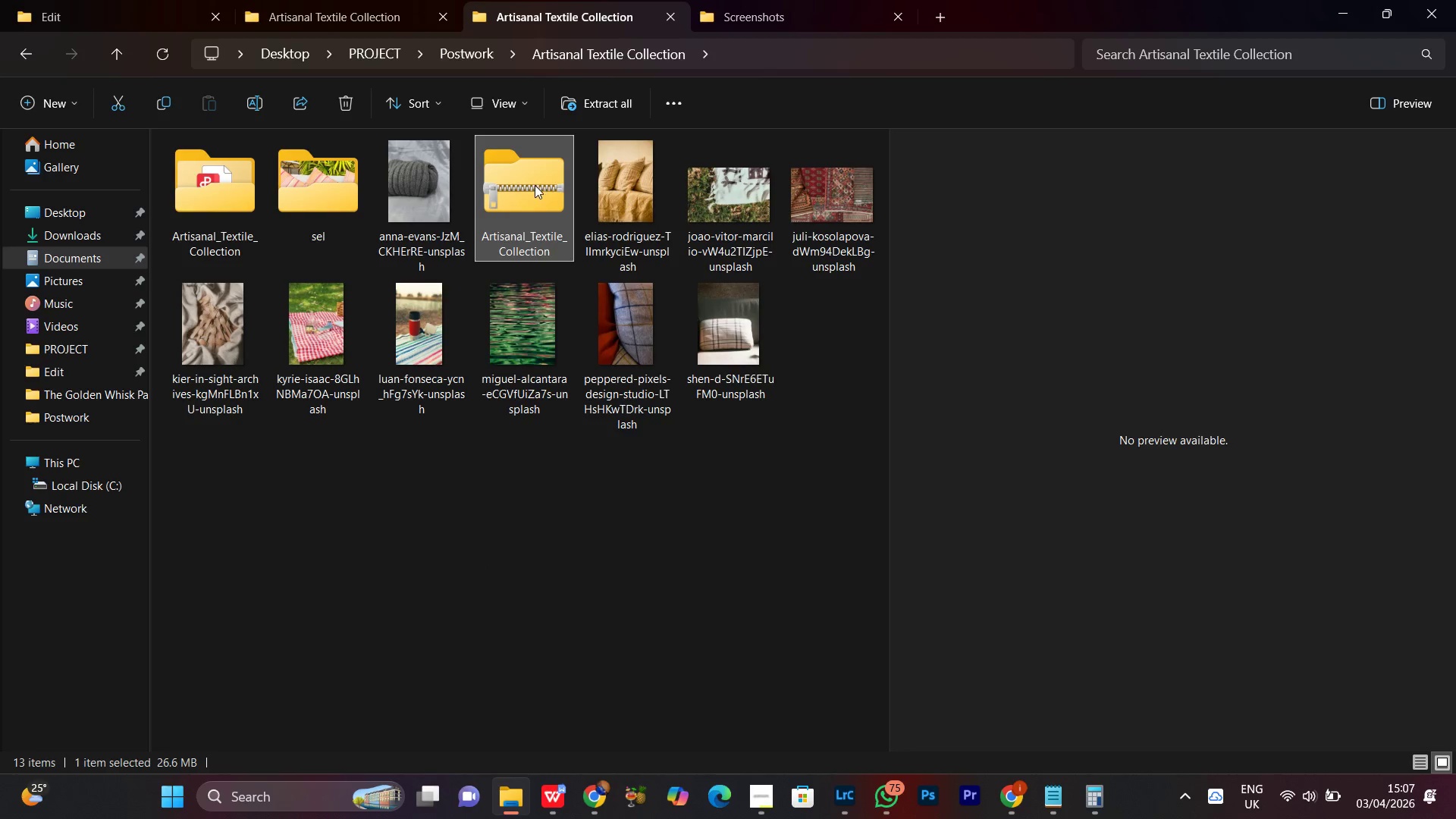 
left_click_drag(start_coordinate=[535, 185], to_coordinate=[718, 425])
 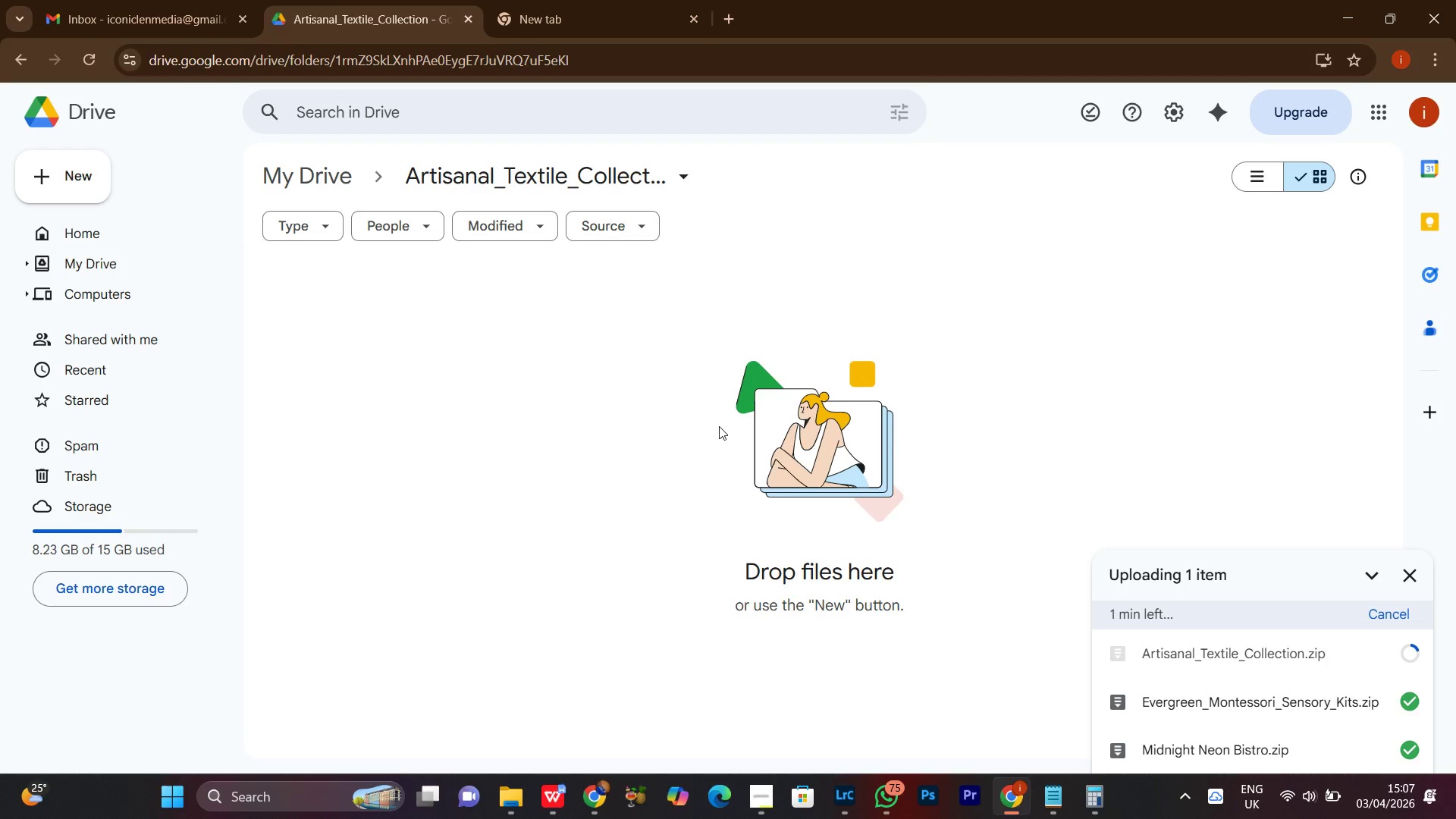 
wait(20.36)
 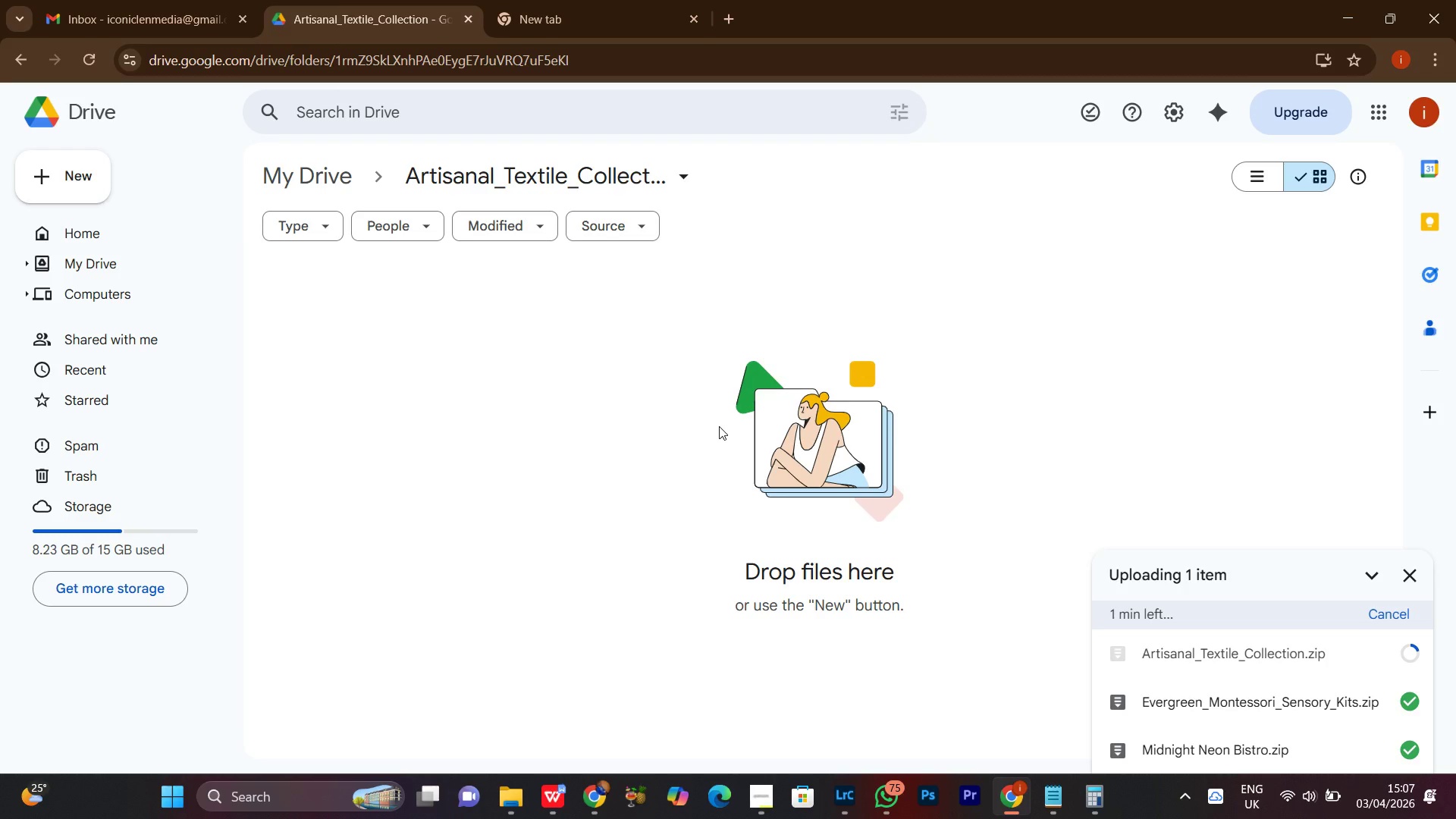 
left_click([690, 182])
 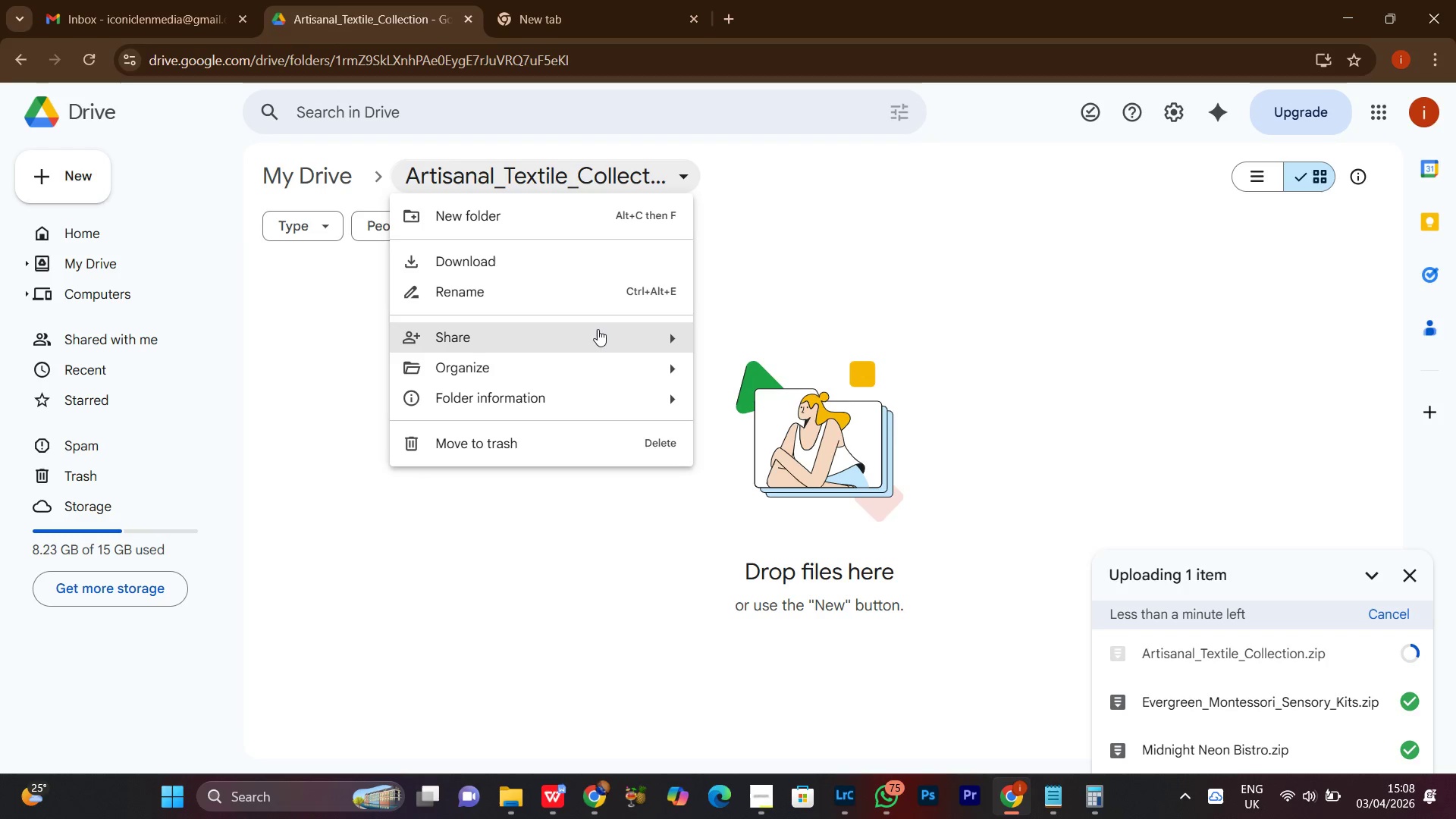 
left_click([582, 327])
 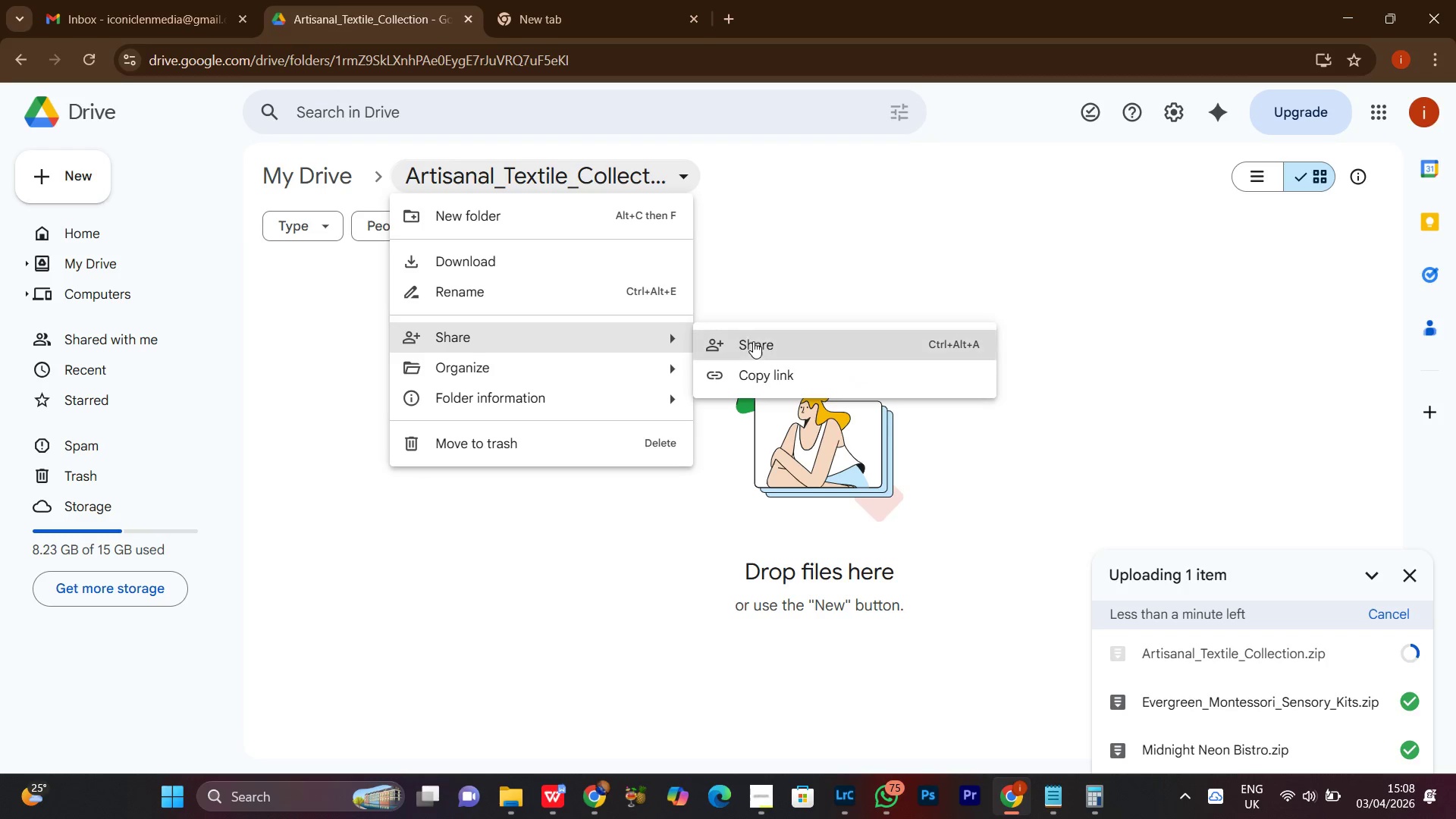 
left_click([753, 341])
 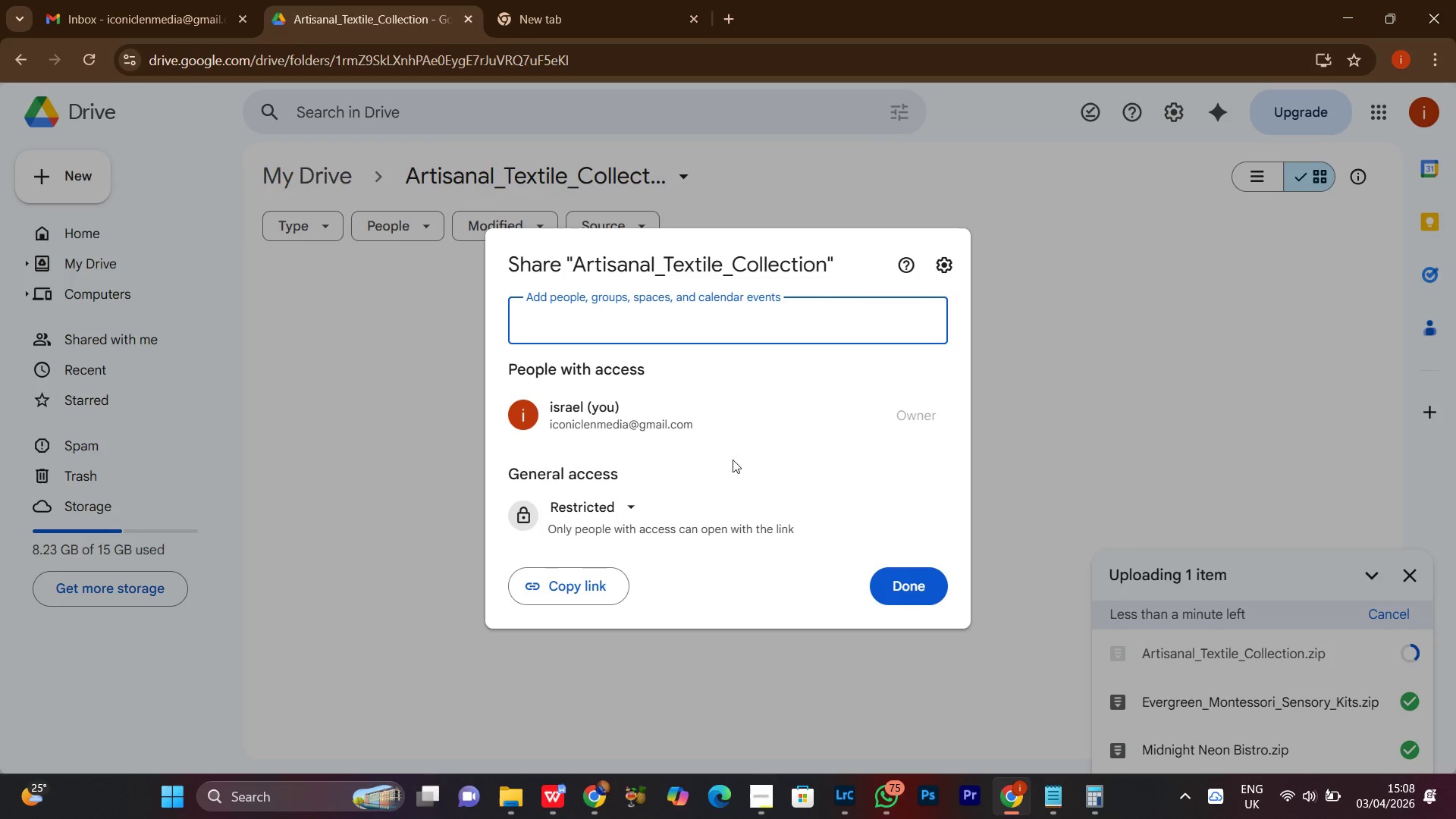 
left_click([629, 505])
 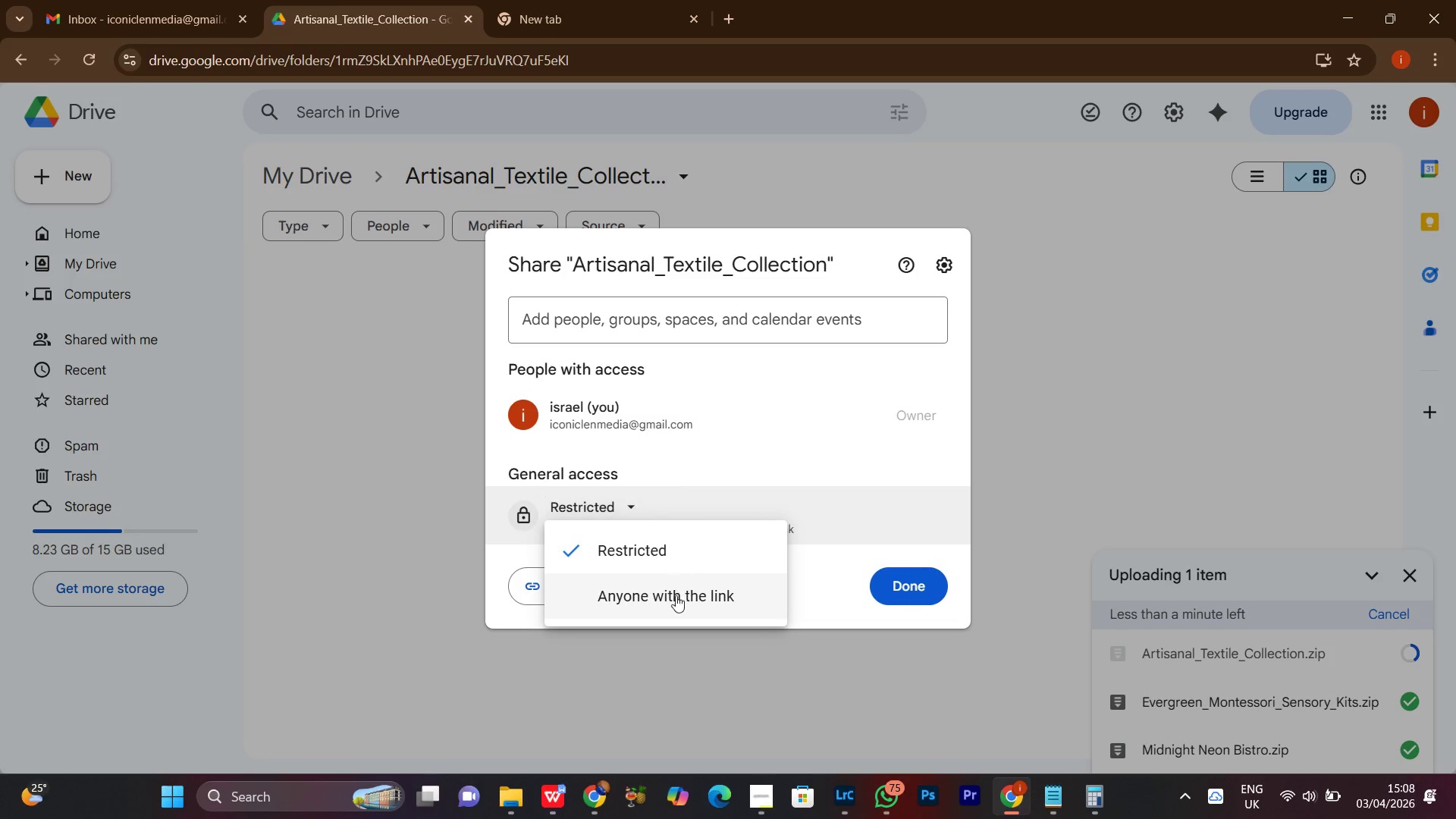 
left_click([673, 597])
 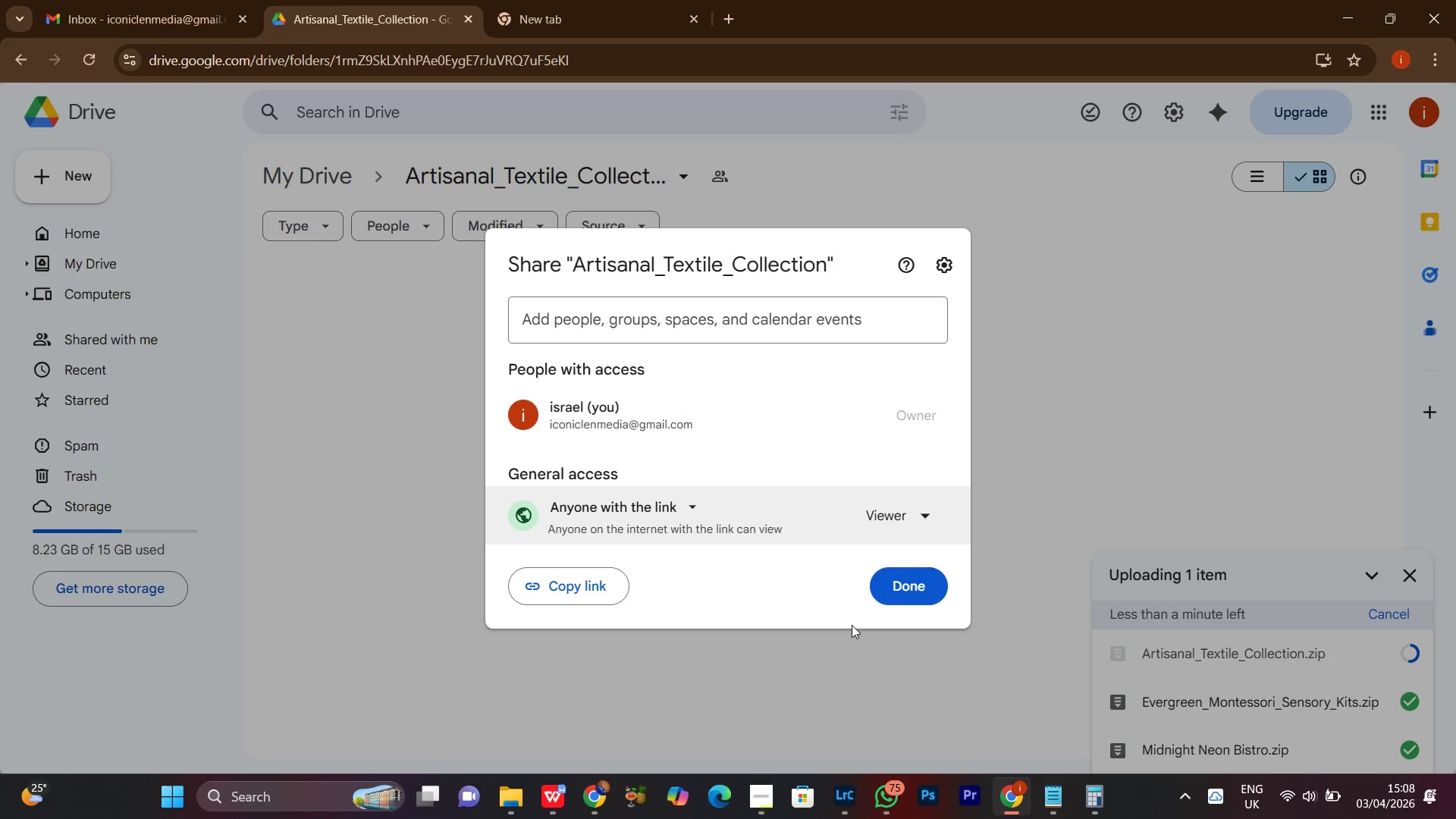 
wait(9.61)
 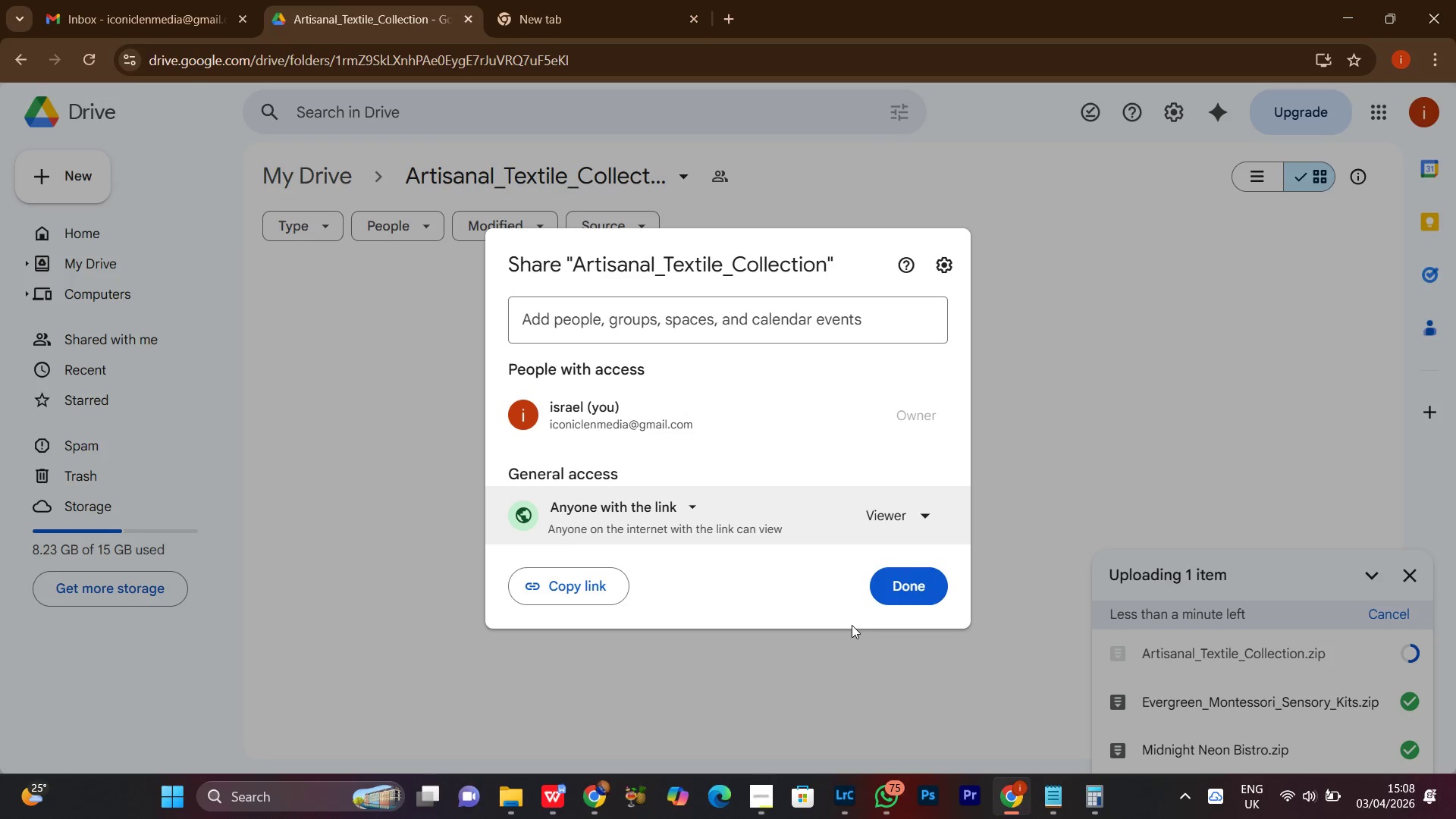 
left_click([891, 797])
 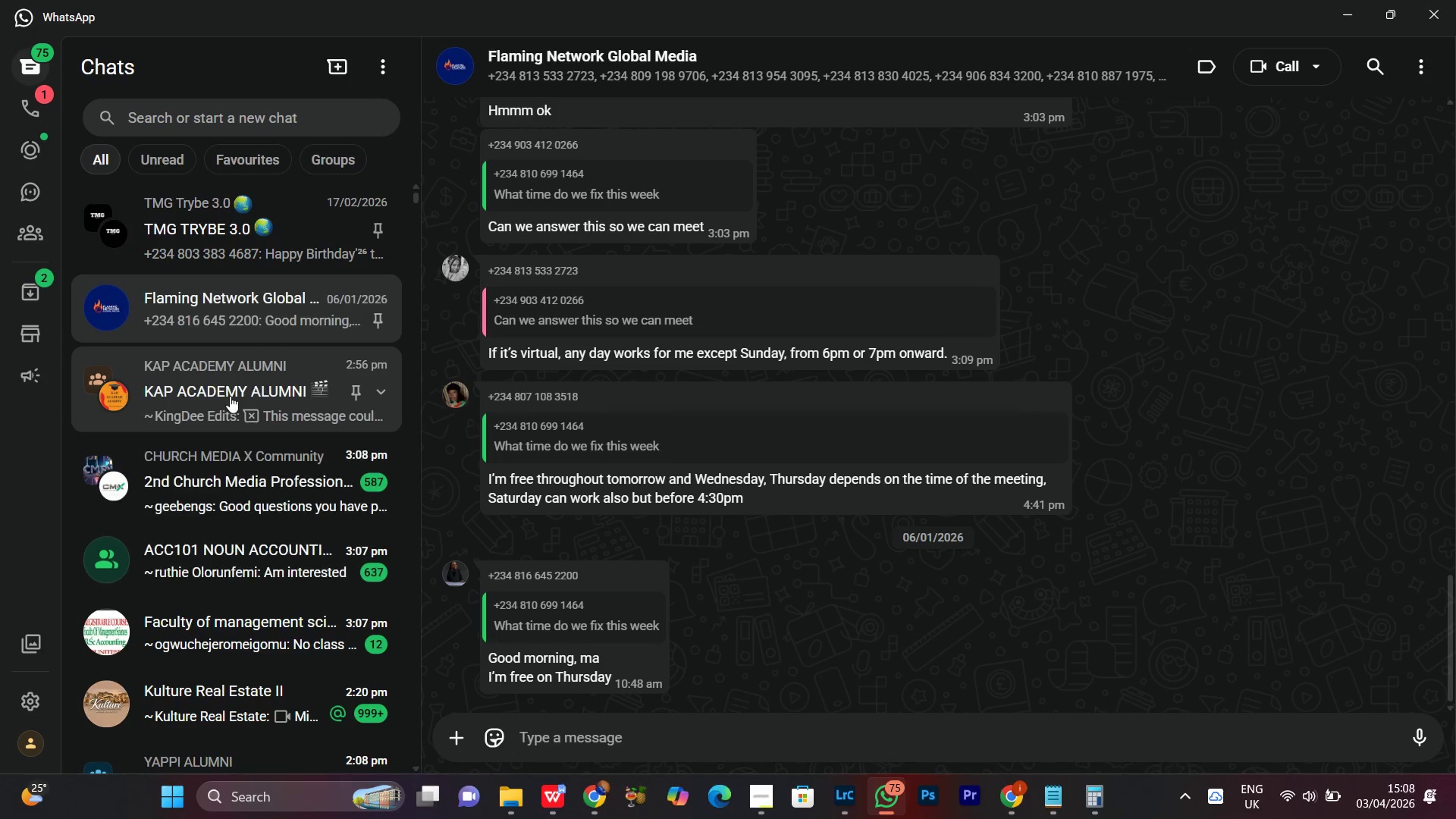 
scroll: coordinate [232, 394], scroll_direction: up, amount: 4.0
 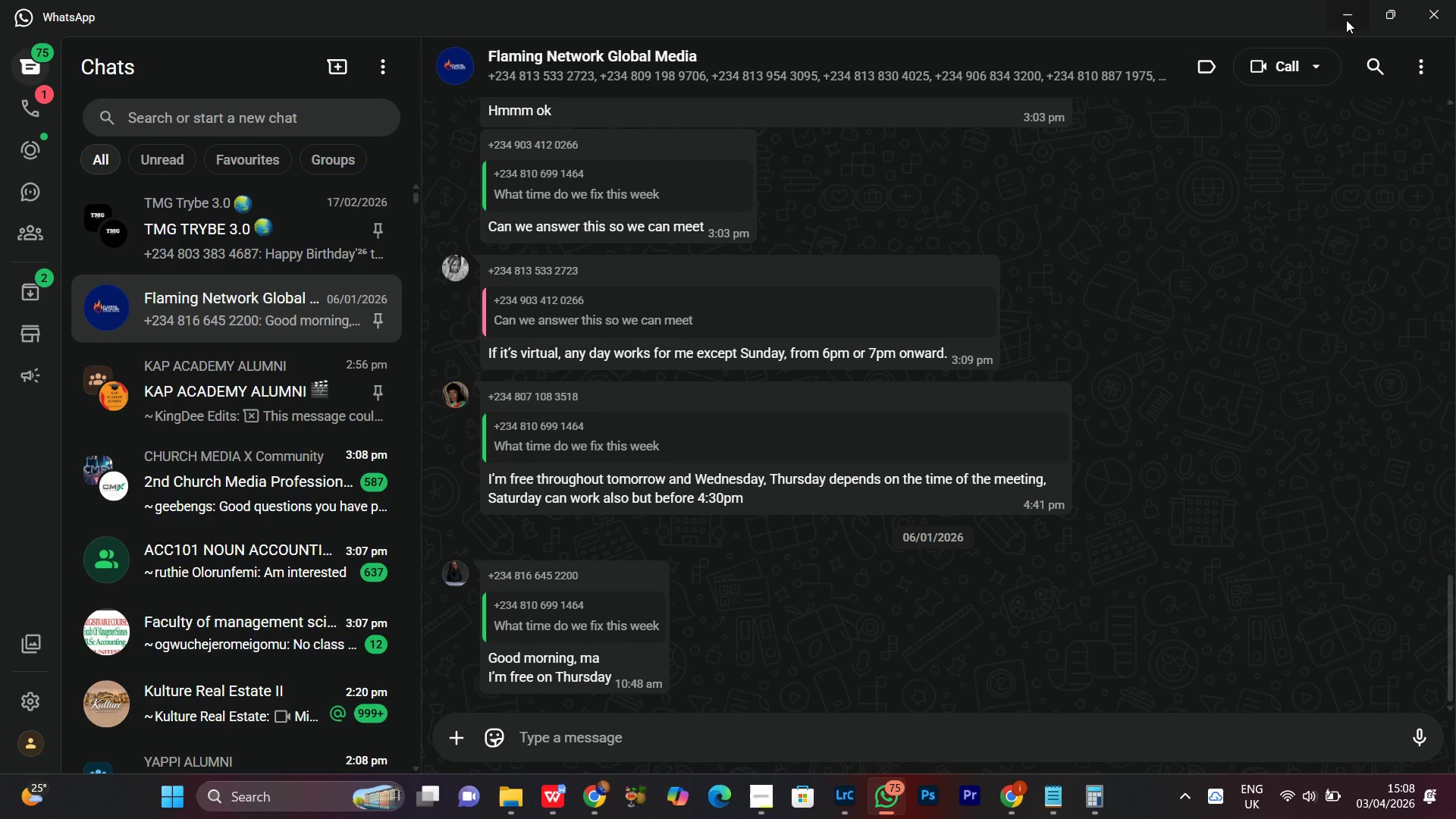 
left_click([1346, 20])
 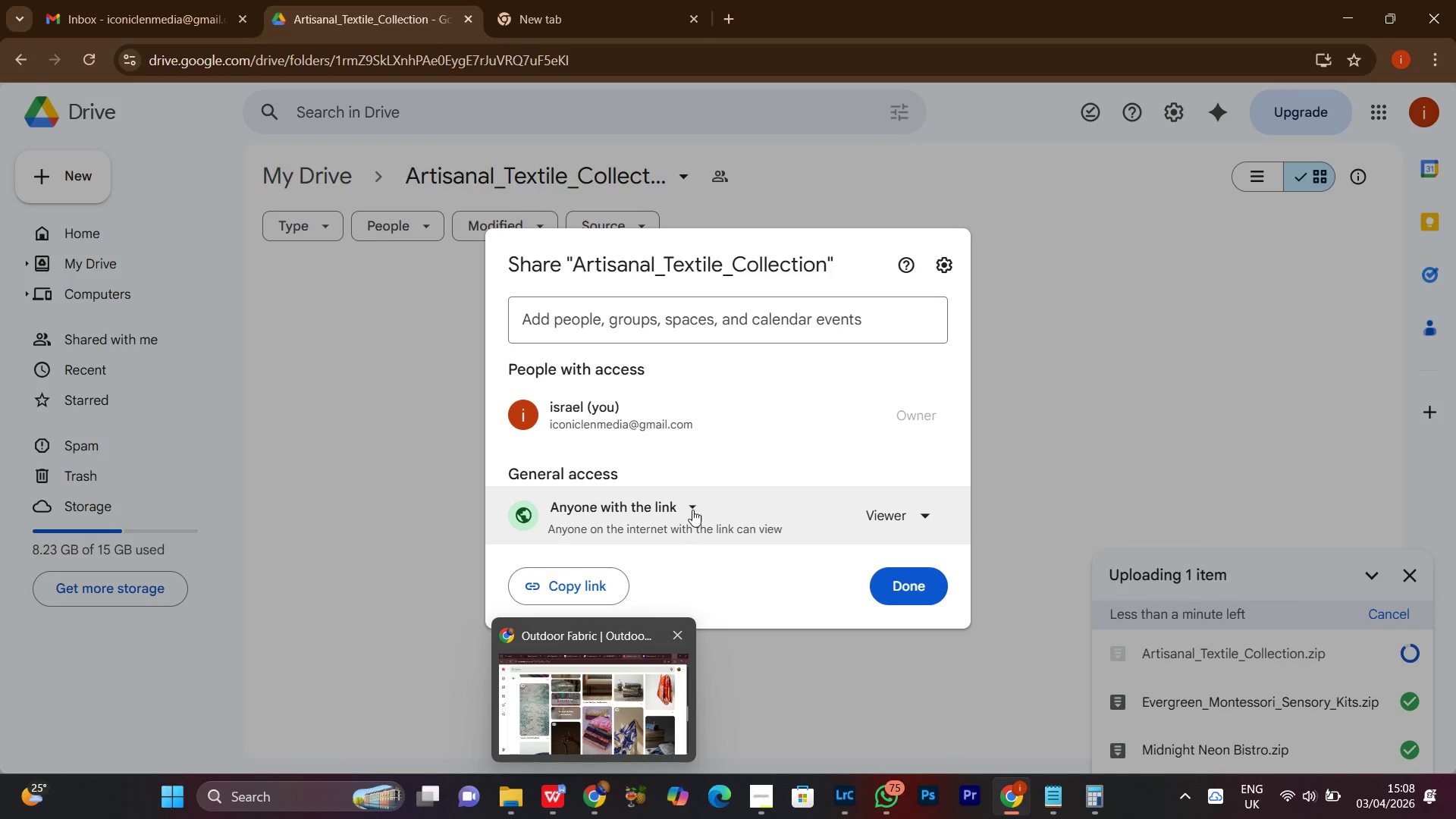 
left_click([150, 0])
 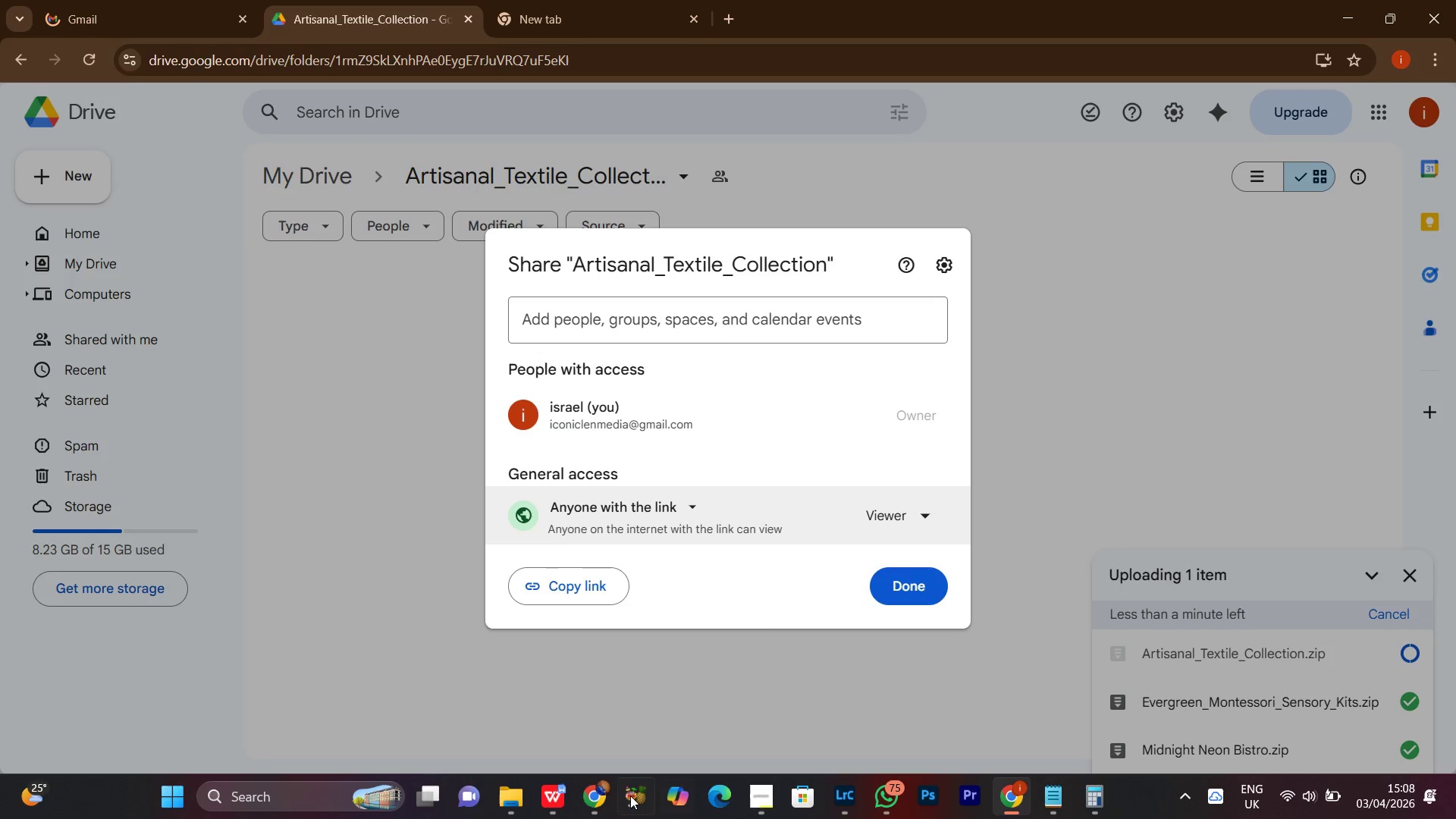 
left_click([603, 802])
 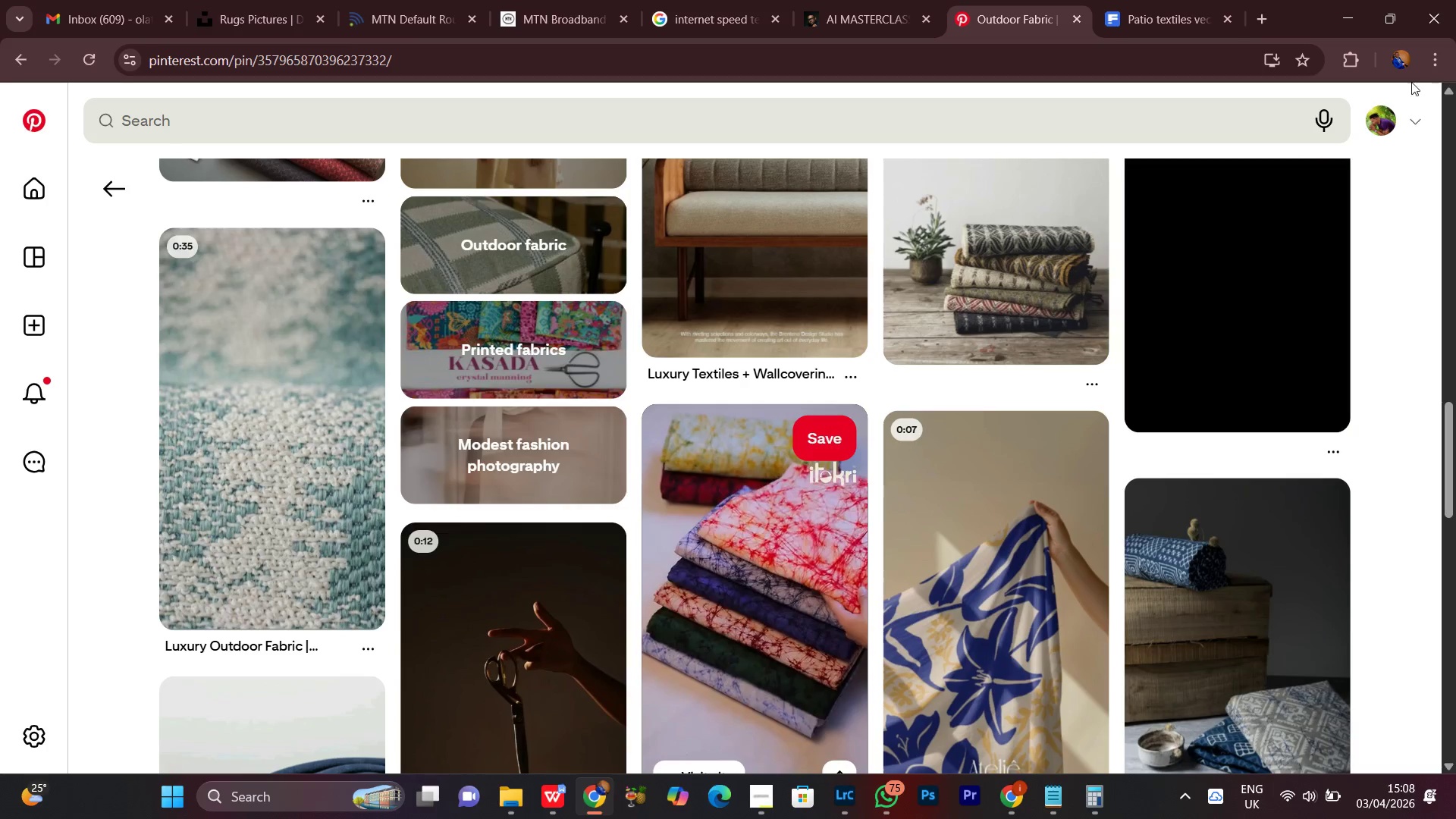 
left_click([1411, 64])
 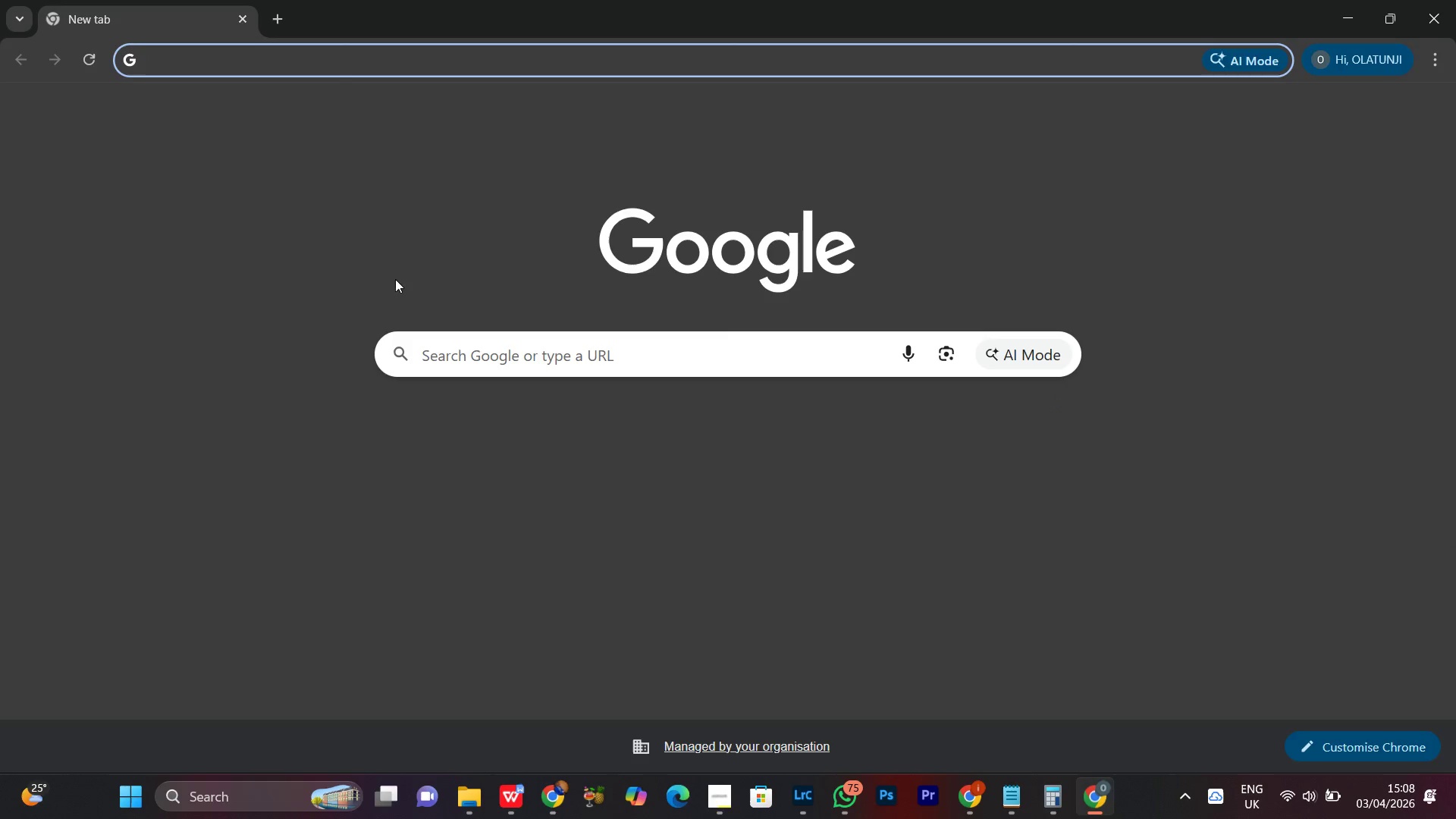 
left_click([687, 447])
 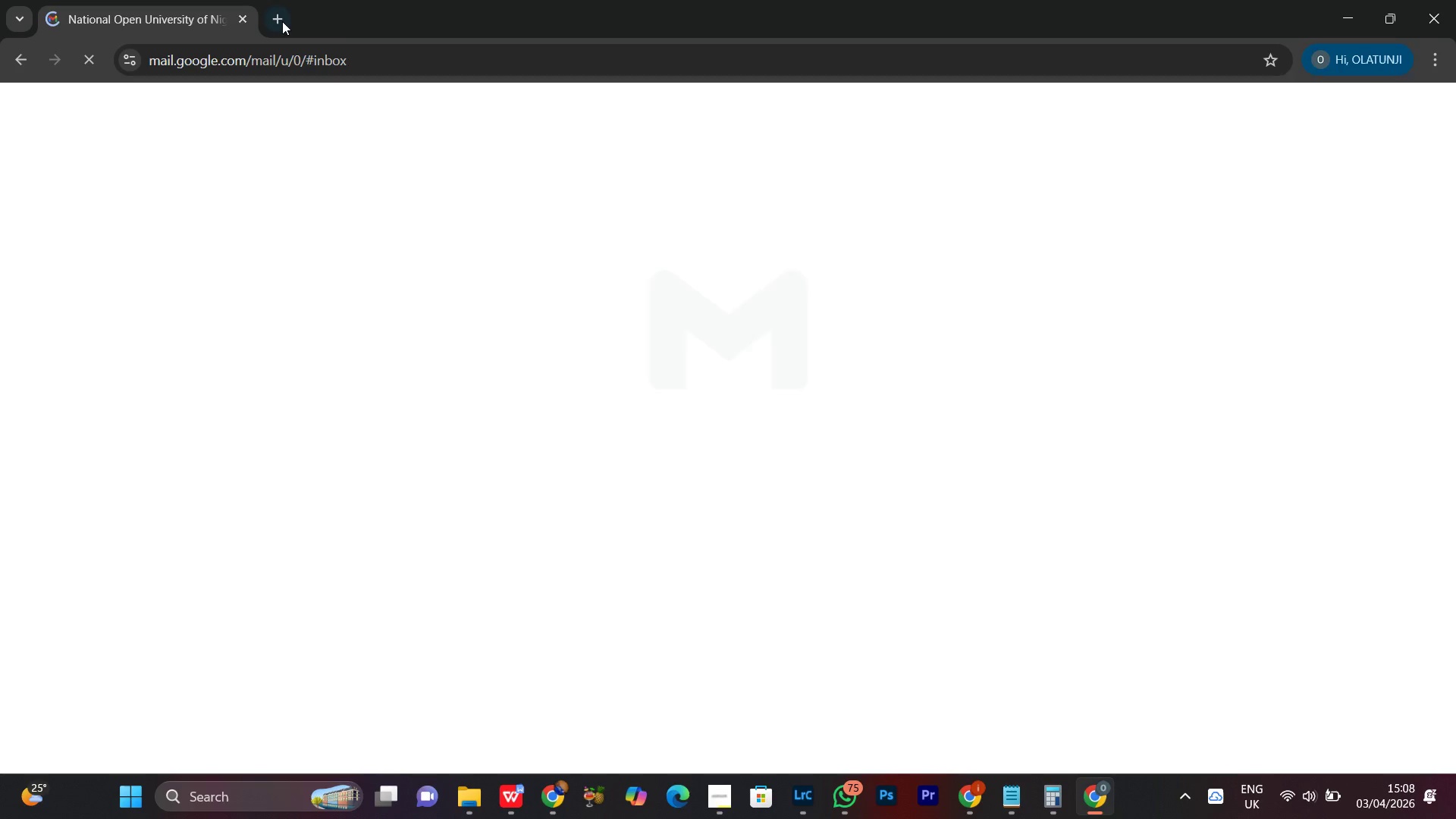 
left_click([281, 21])
 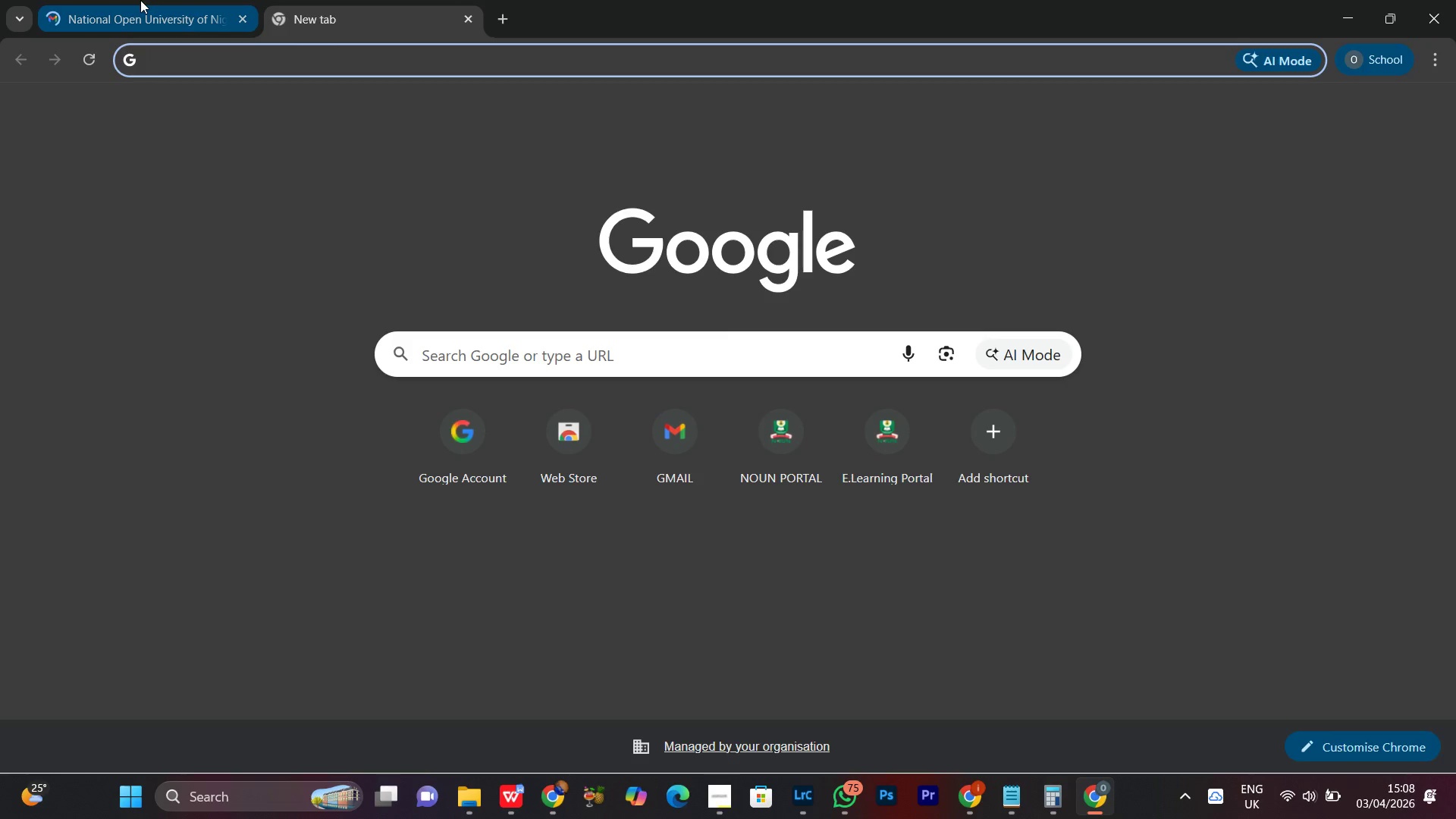 
left_click([140, 0])
 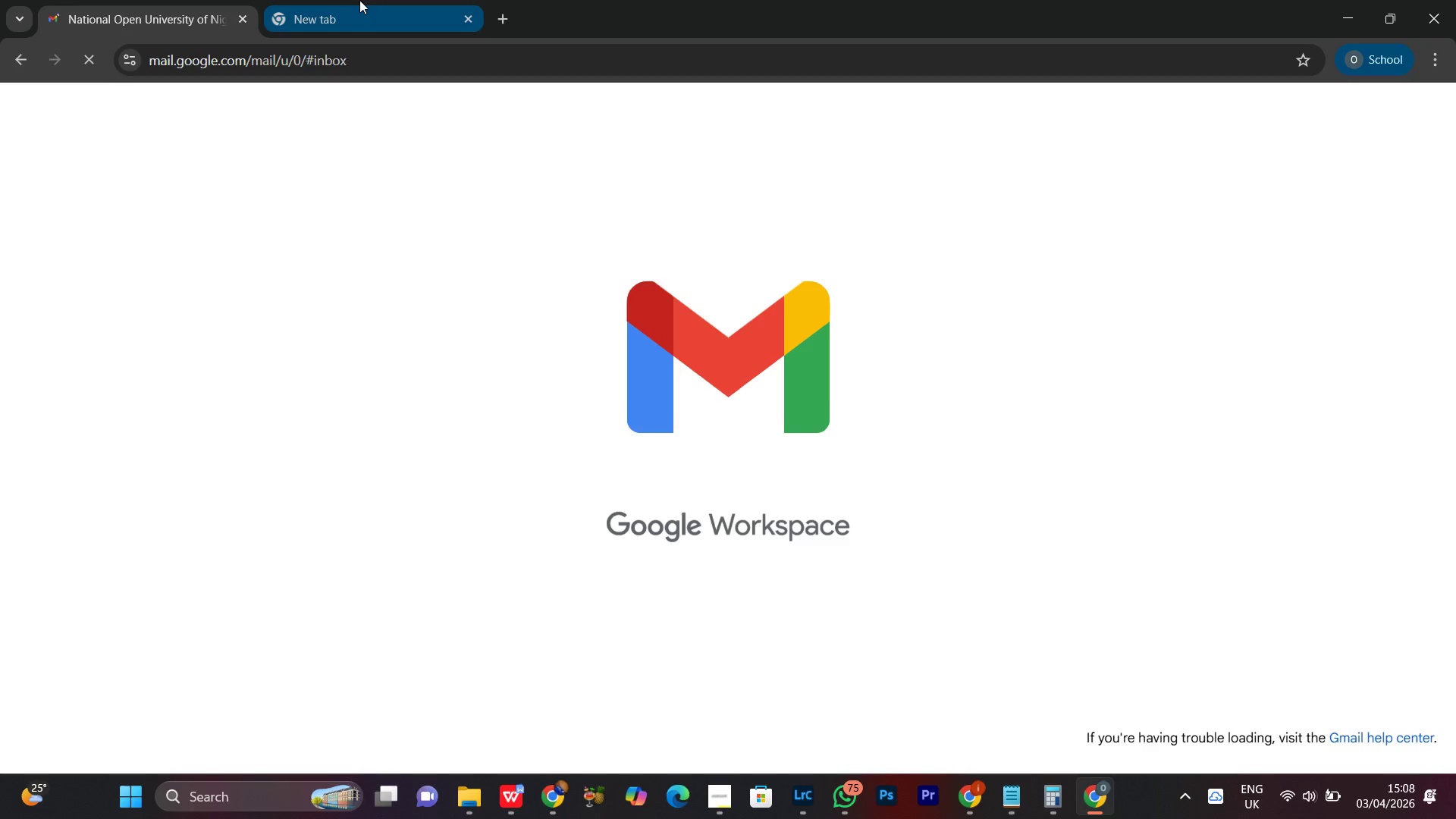 
left_click([359, 0])
 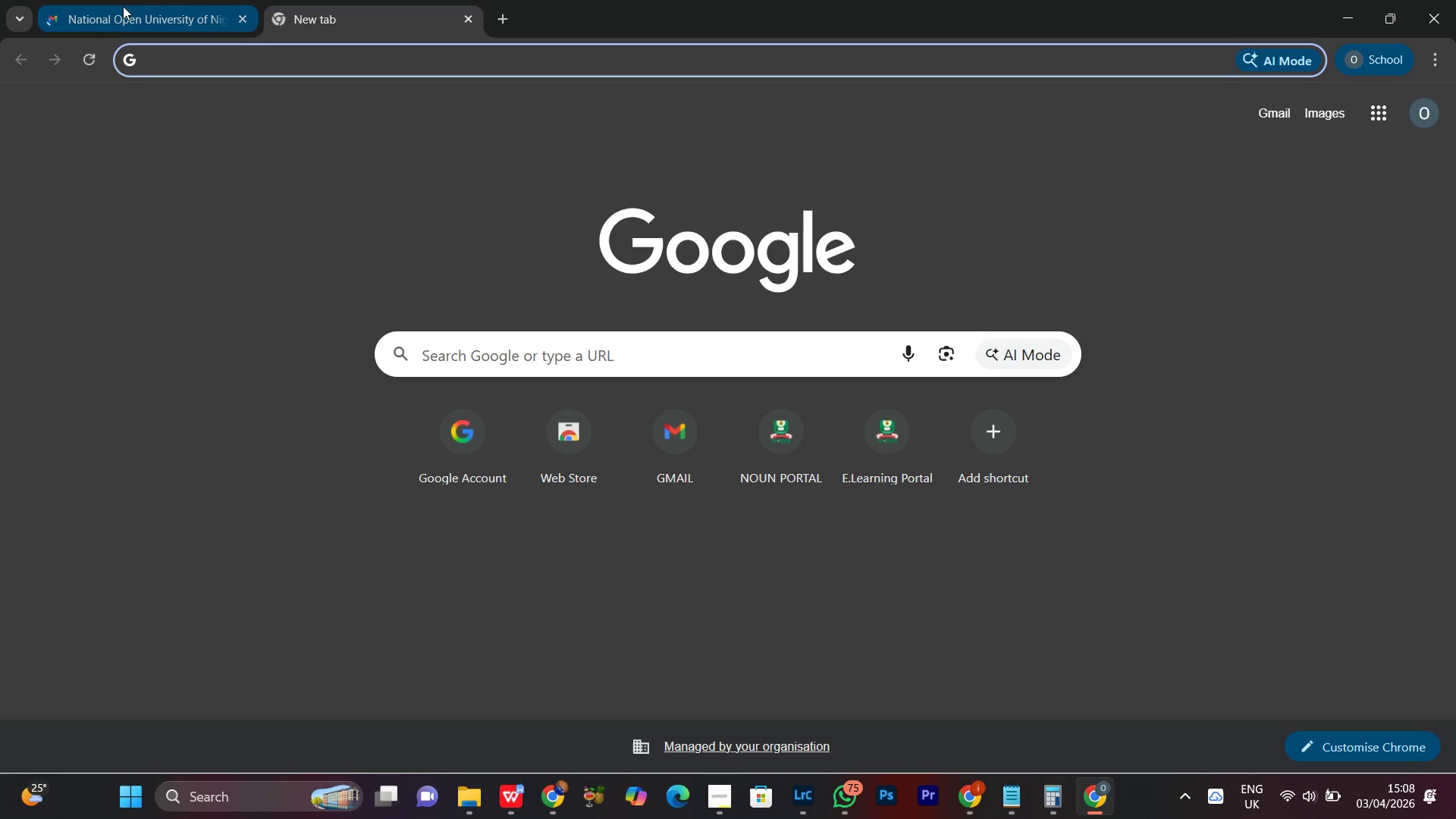 
left_click([123, 6])
 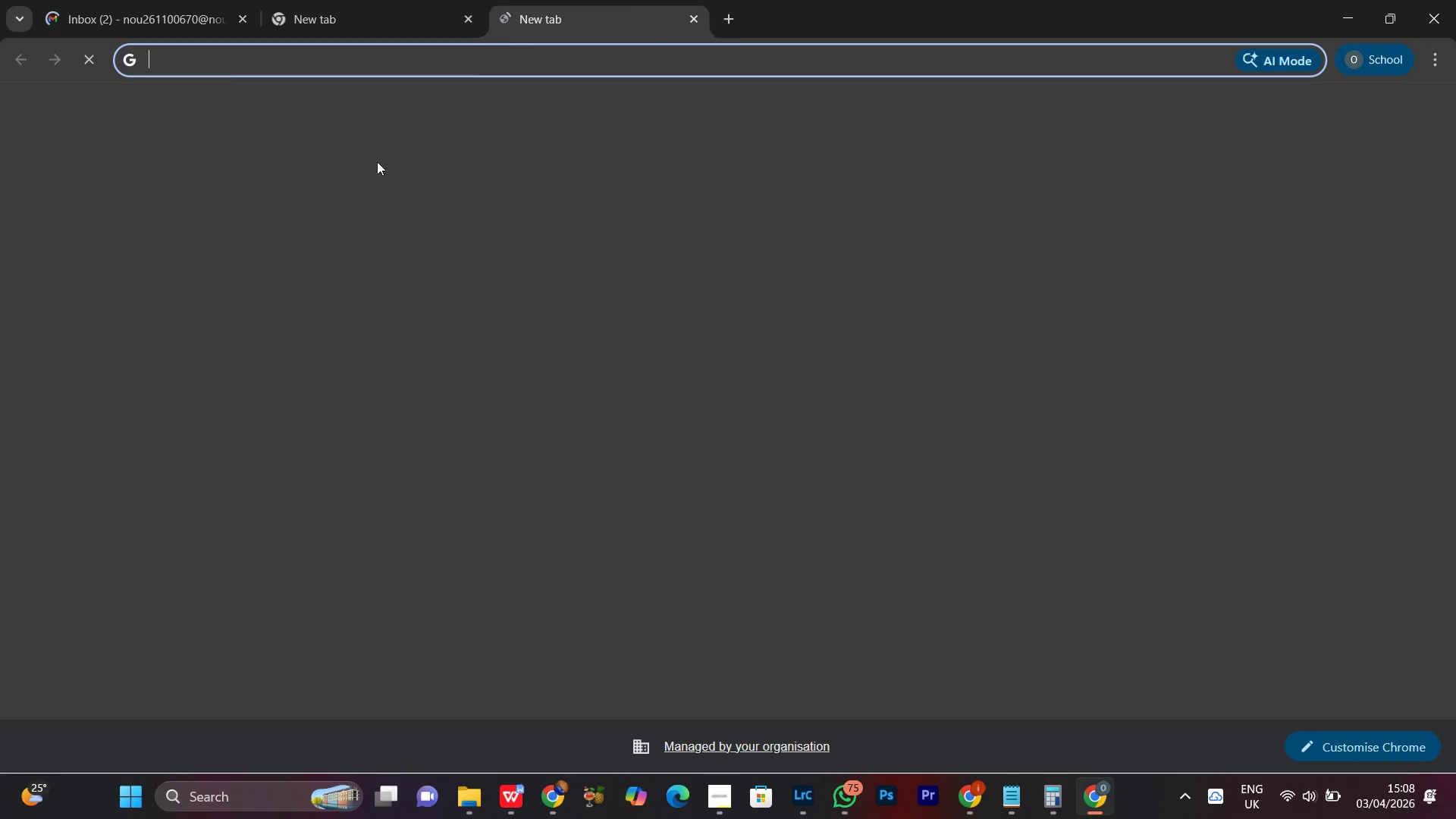 
left_click([121, 0])
 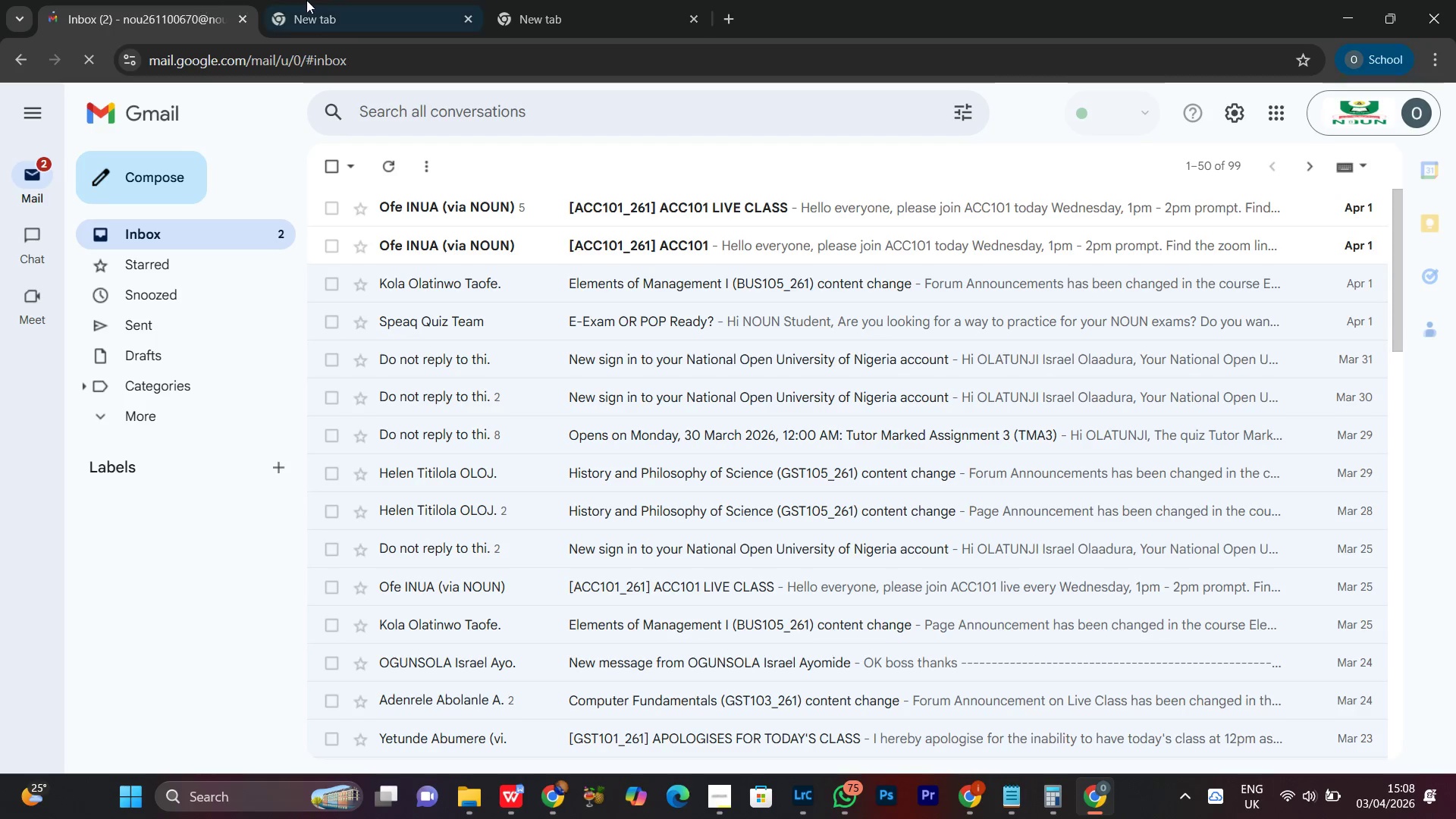 
mouse_move([387, -8])
 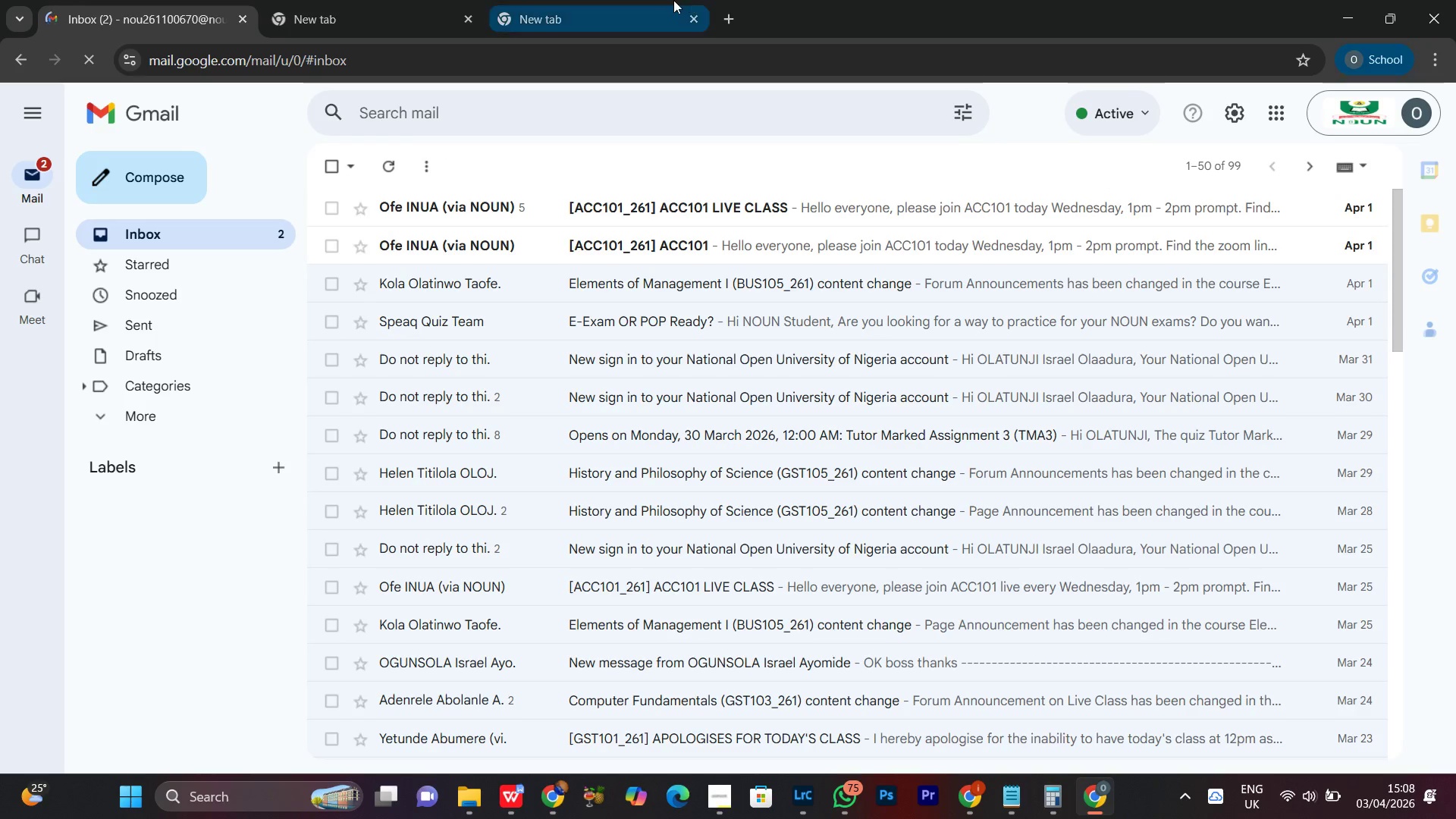 
left_click([661, 0])
 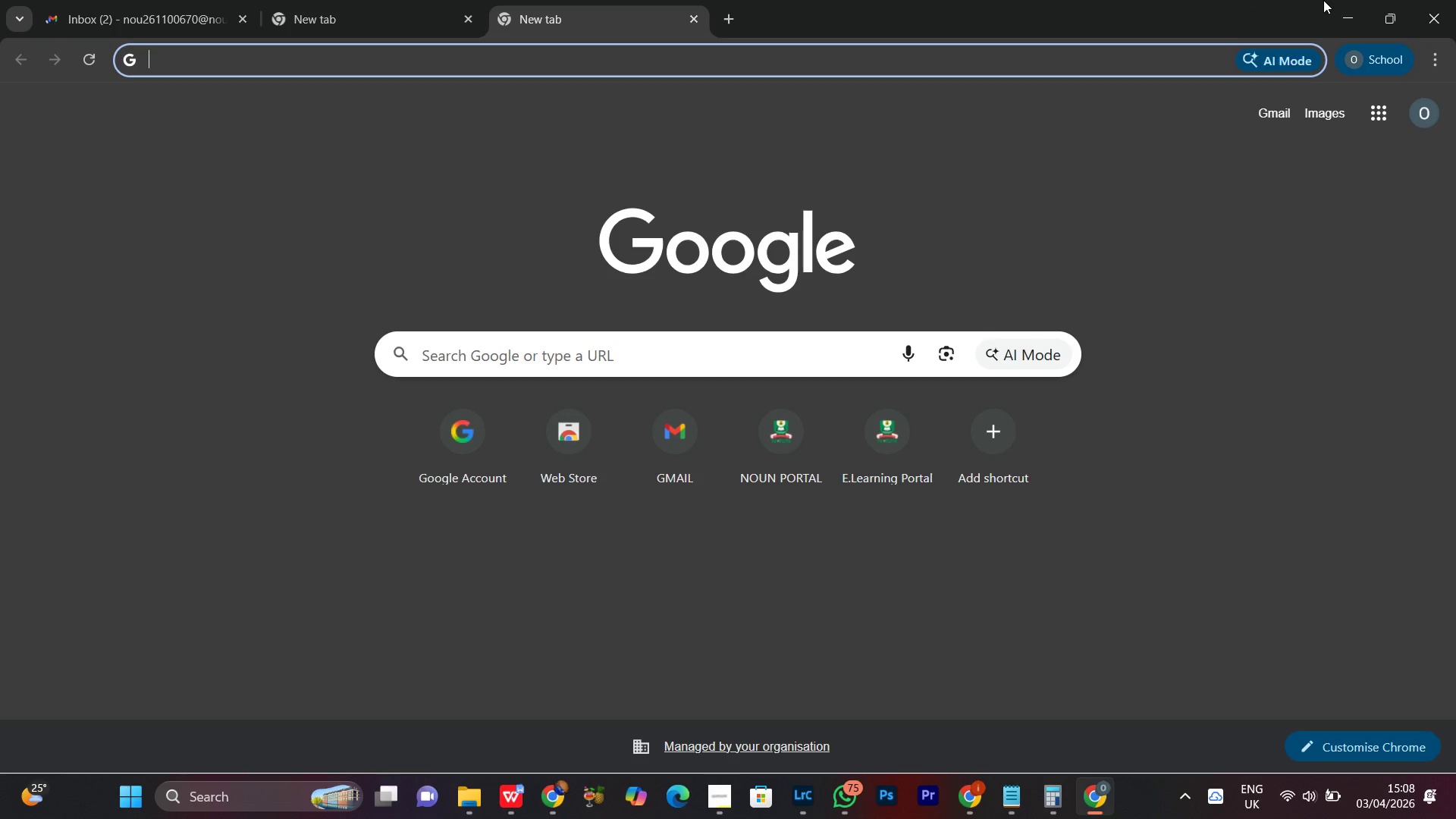 
left_click([1338, 0])
 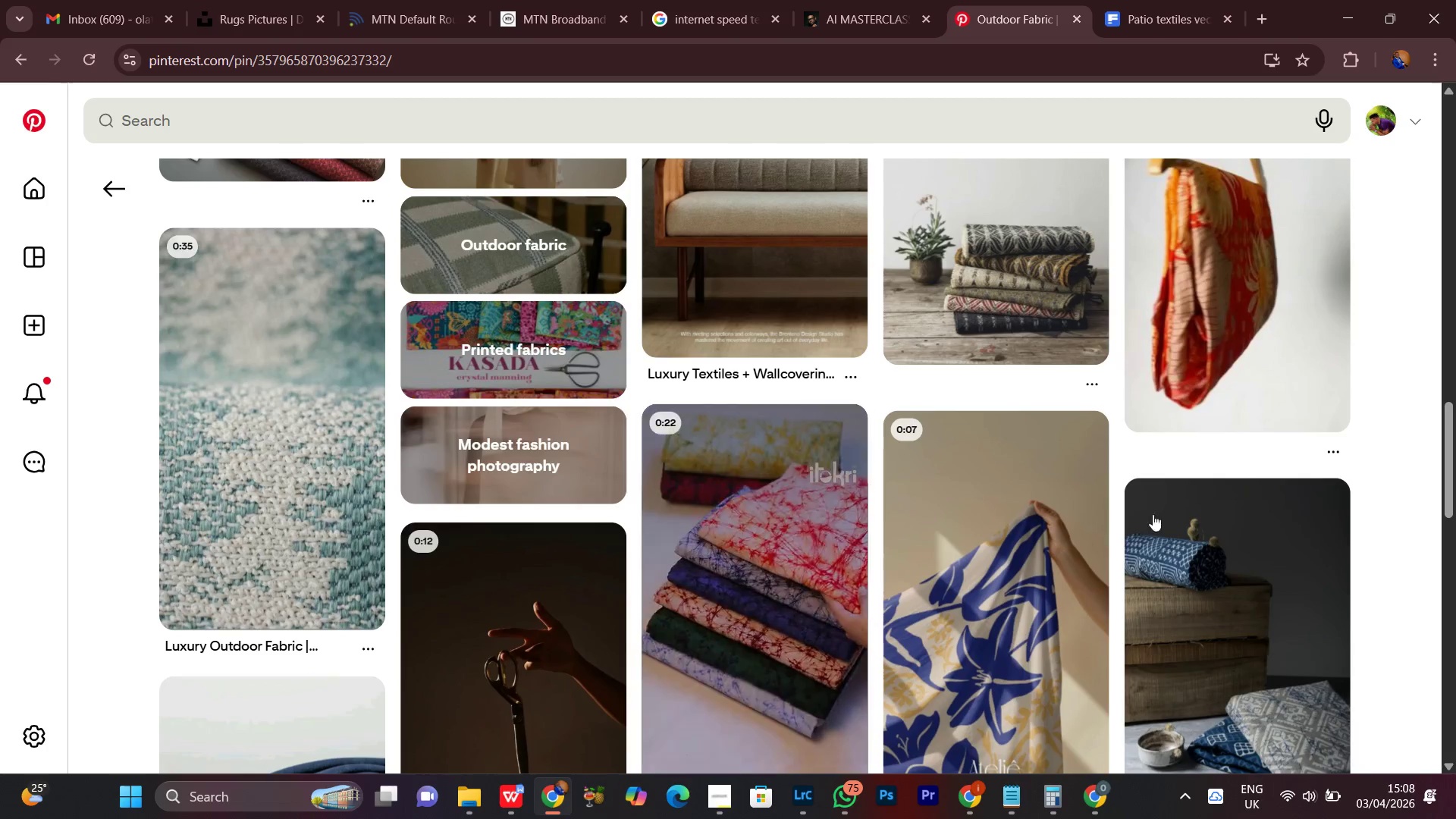 
scroll: coordinate [1185, 491], scroll_direction: down, amount: 9.0
 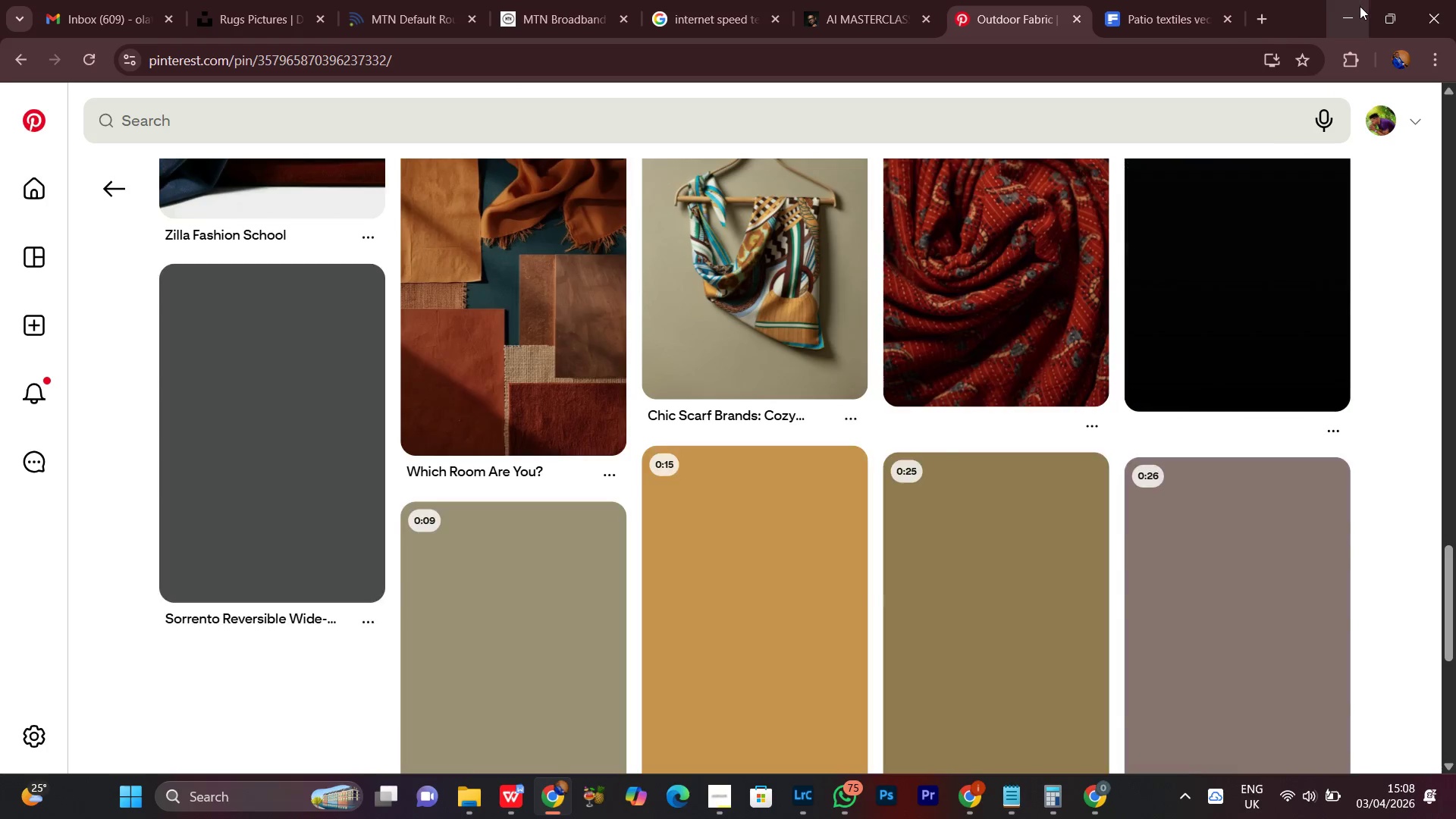 
left_click([1360, 6])
 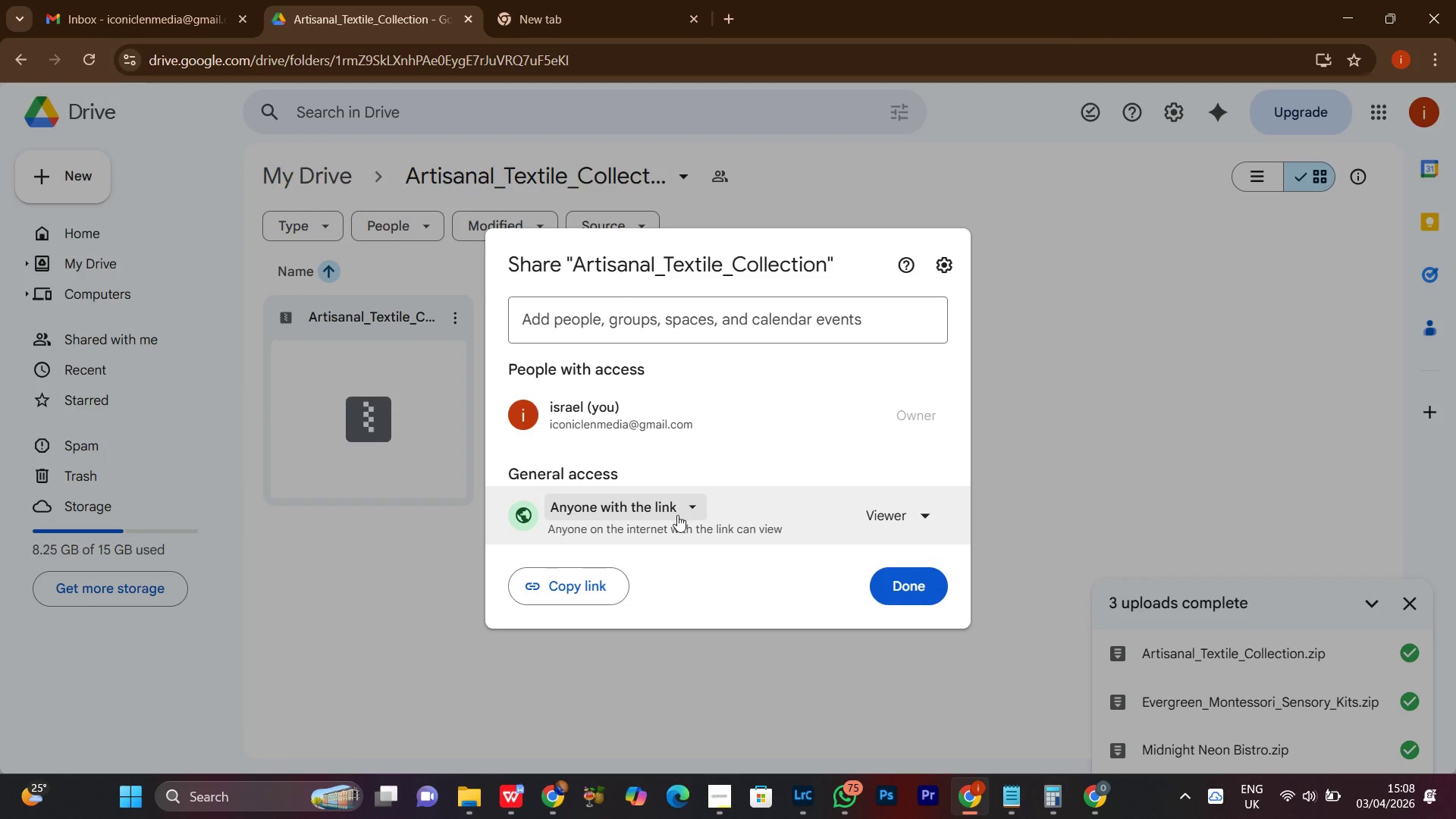 
left_click([672, 510])
 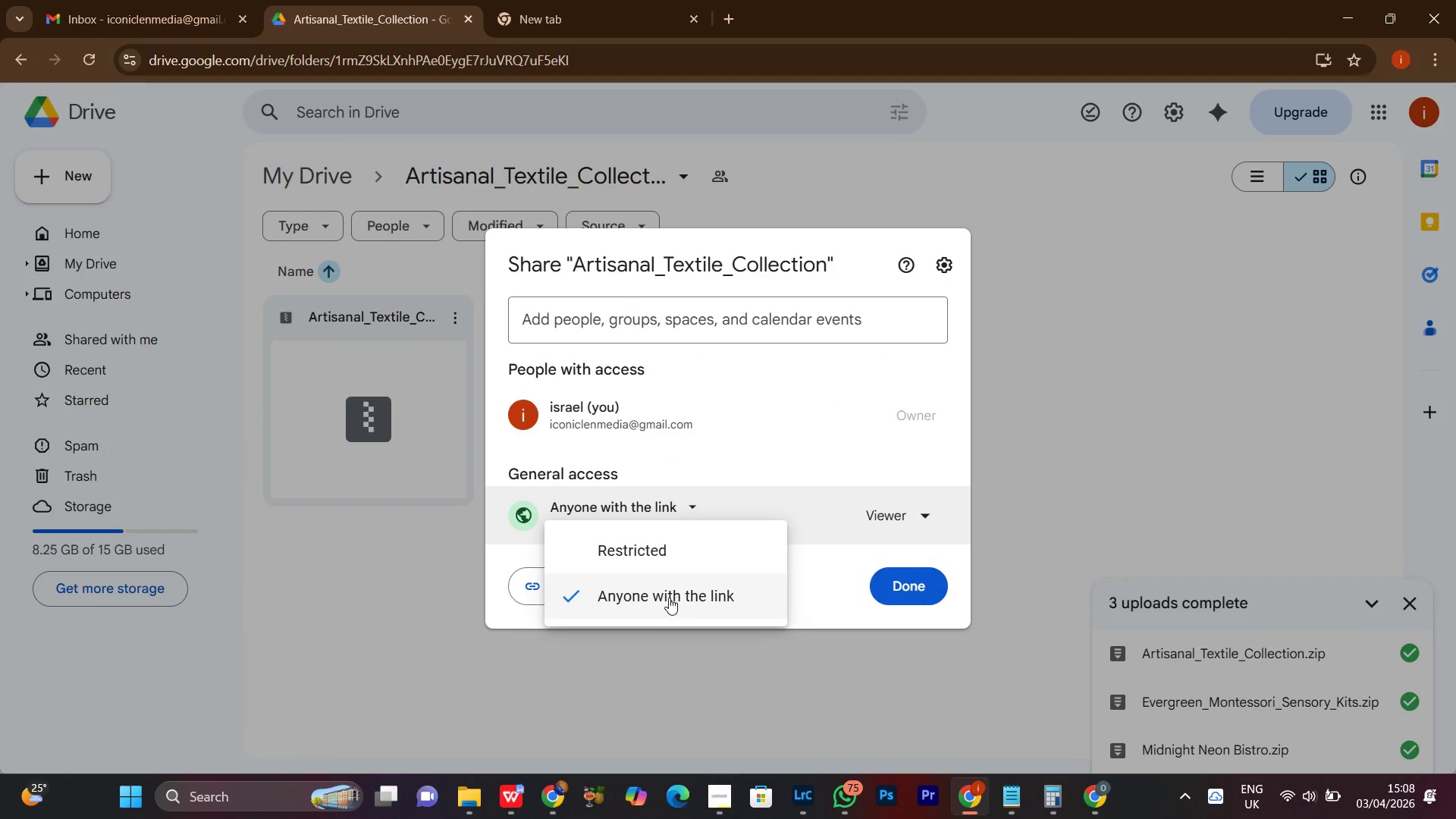 
left_click([666, 597])
 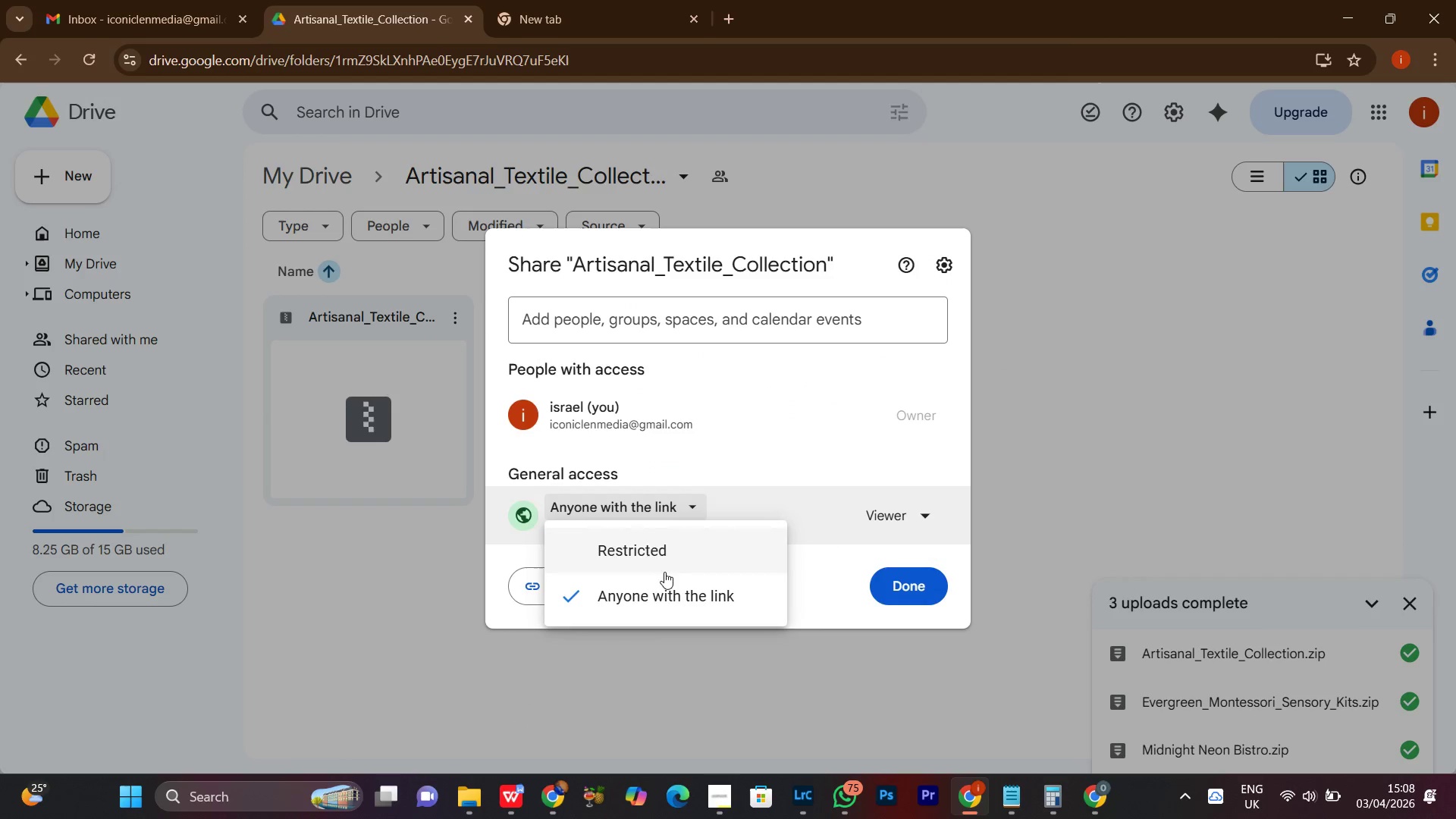 
left_click([665, 587])
 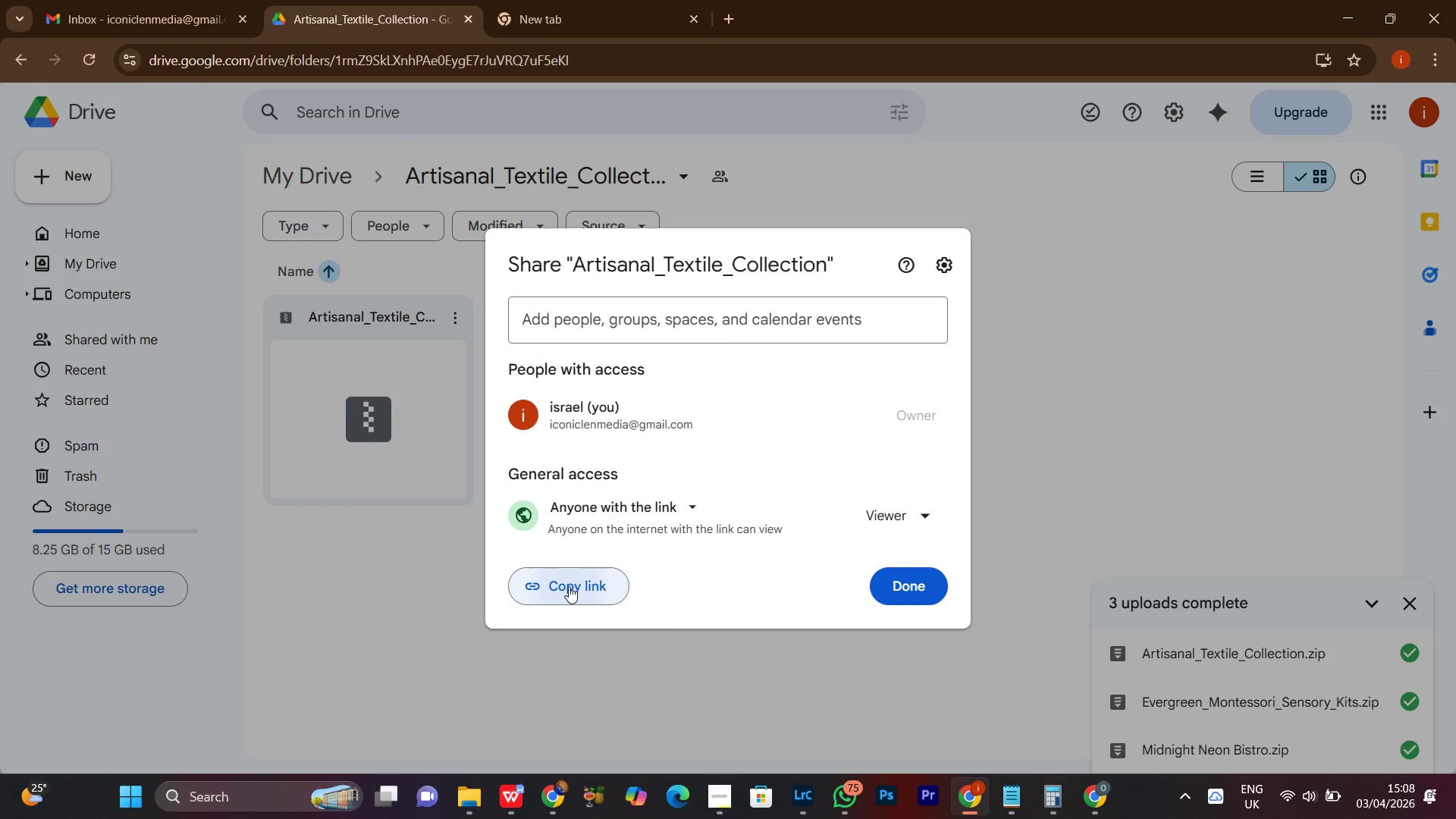 
double_click([569, 586])
 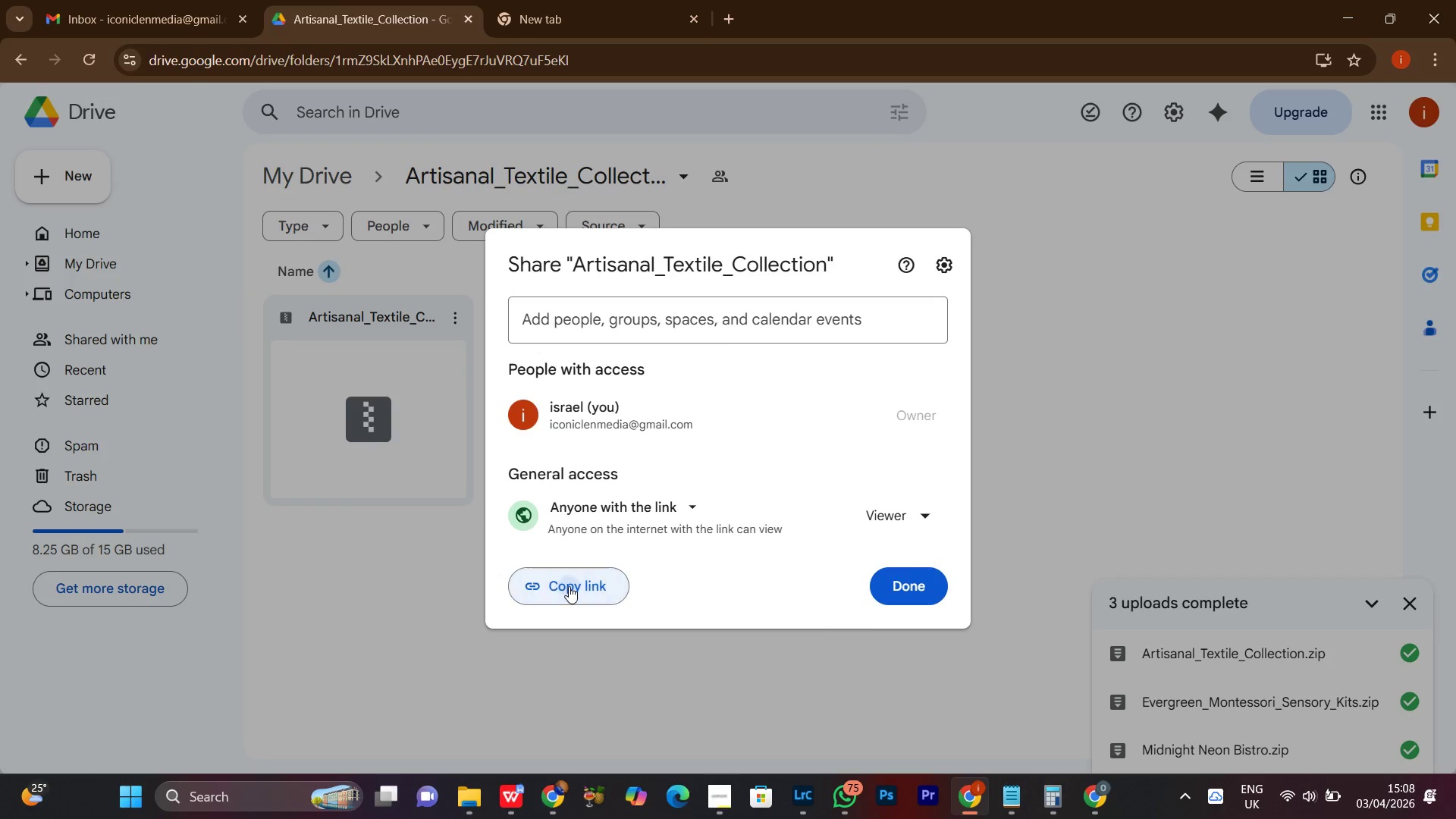 
triple_click([569, 586])
 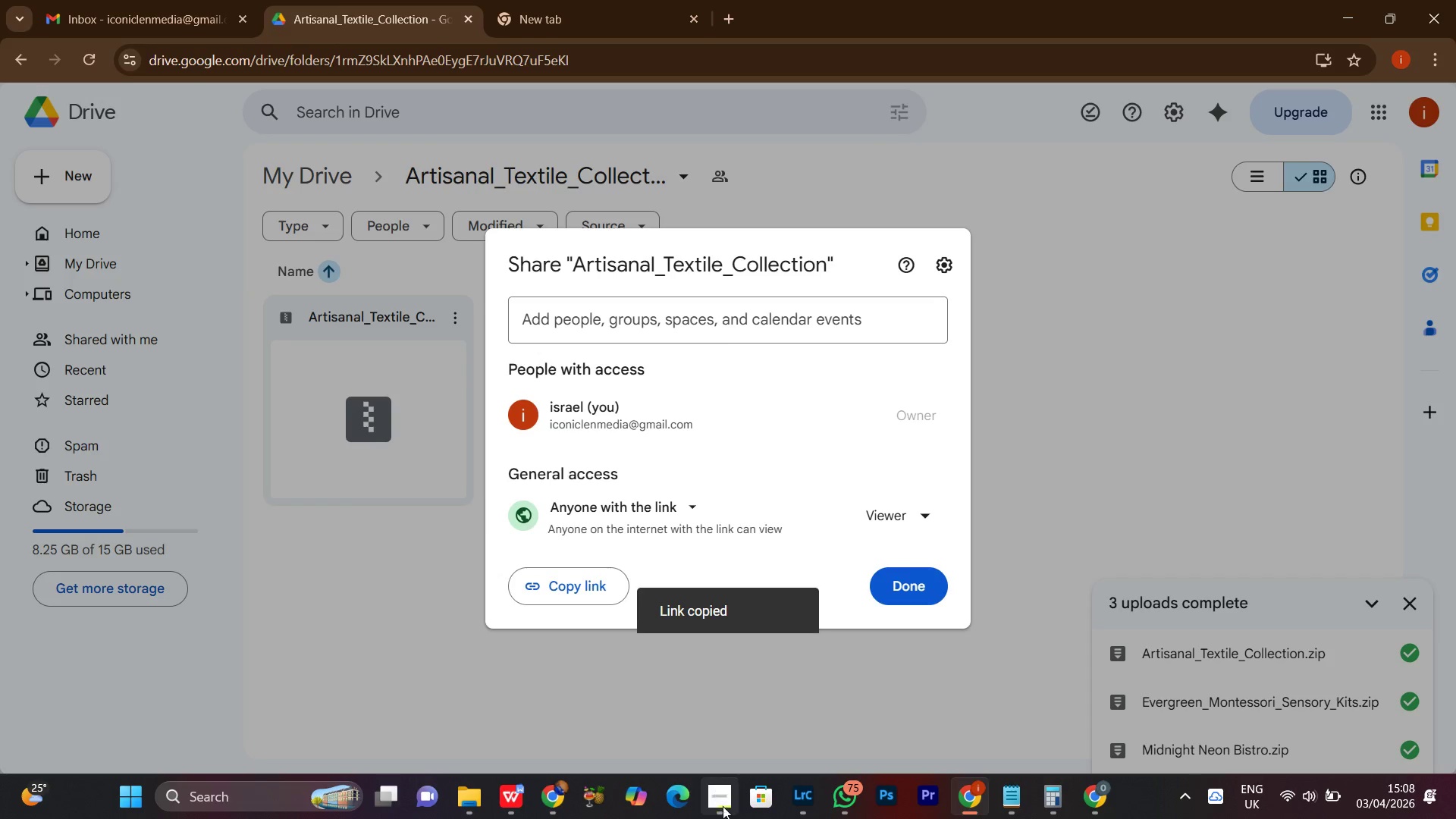 
left_click([727, 811])